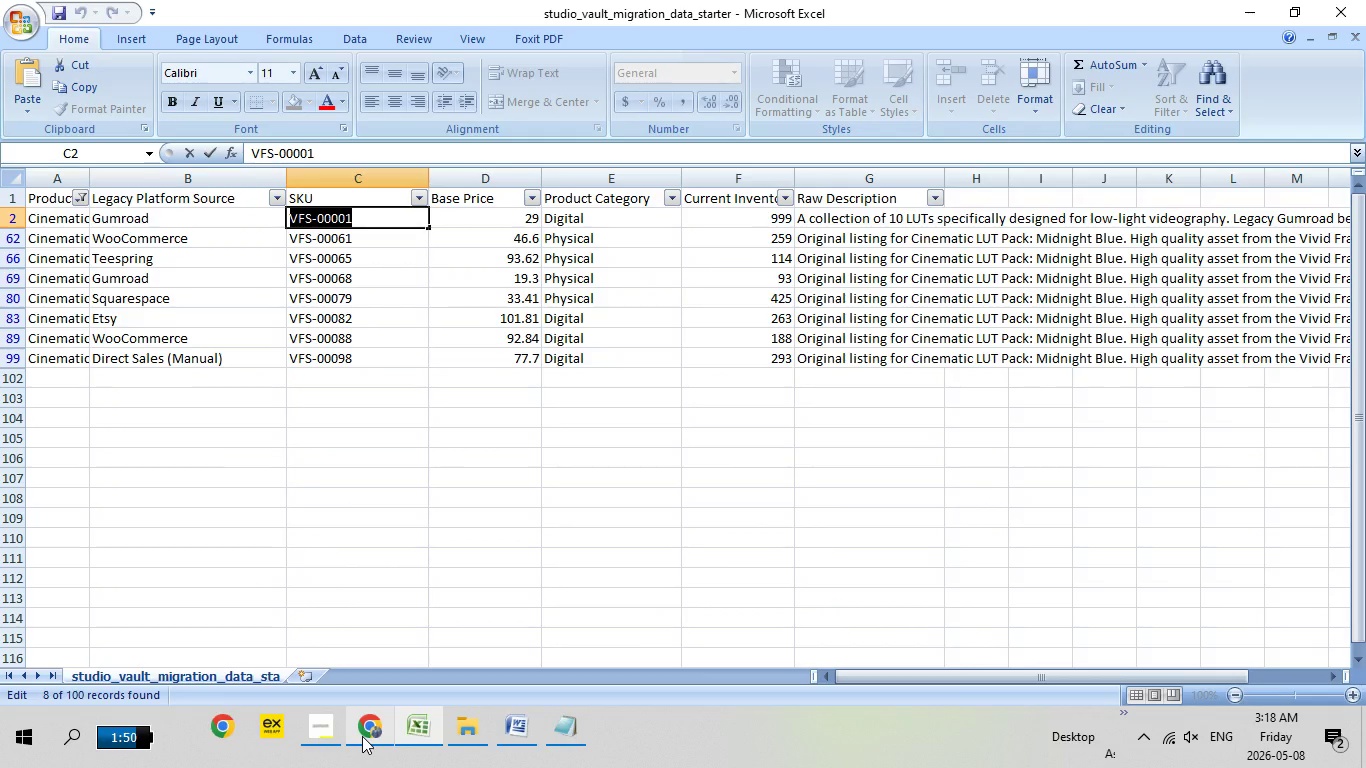 
left_click([362, 736])
 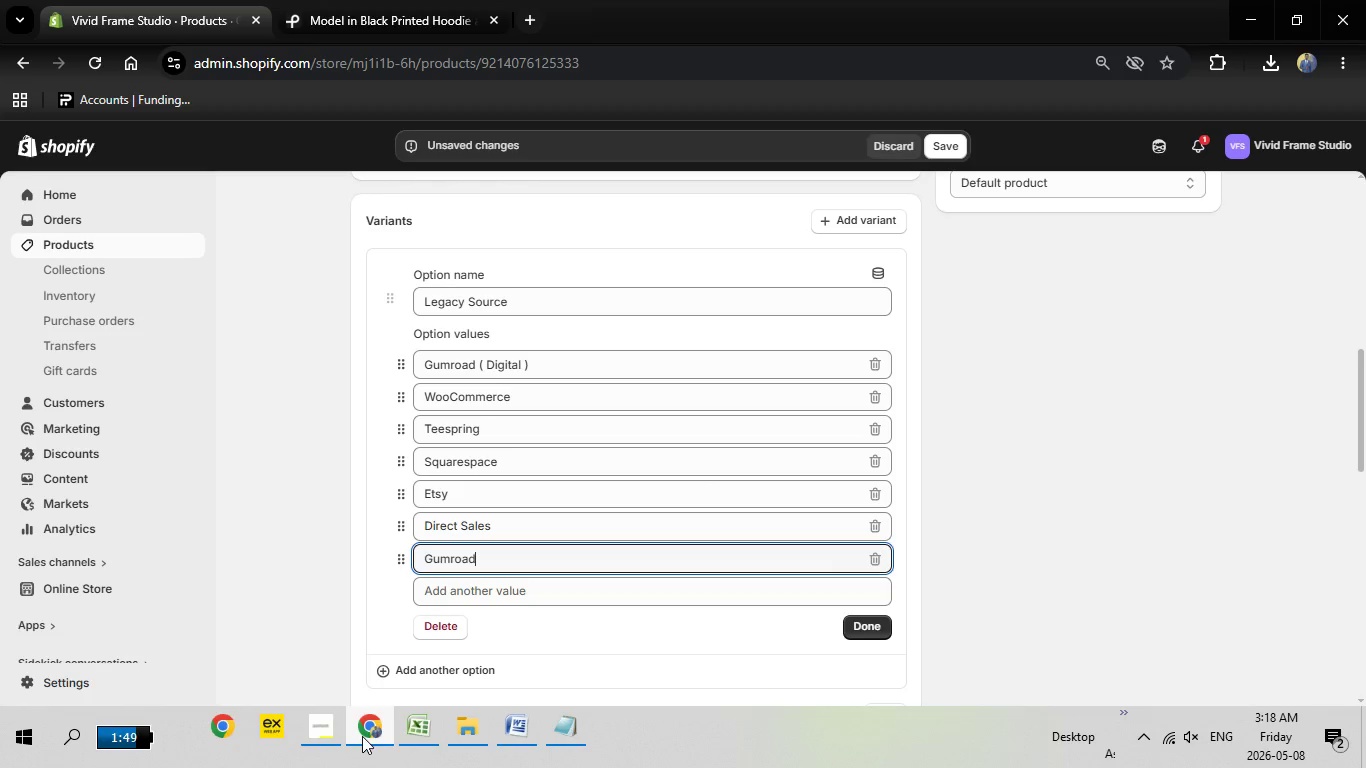 
left_click([362, 736])
 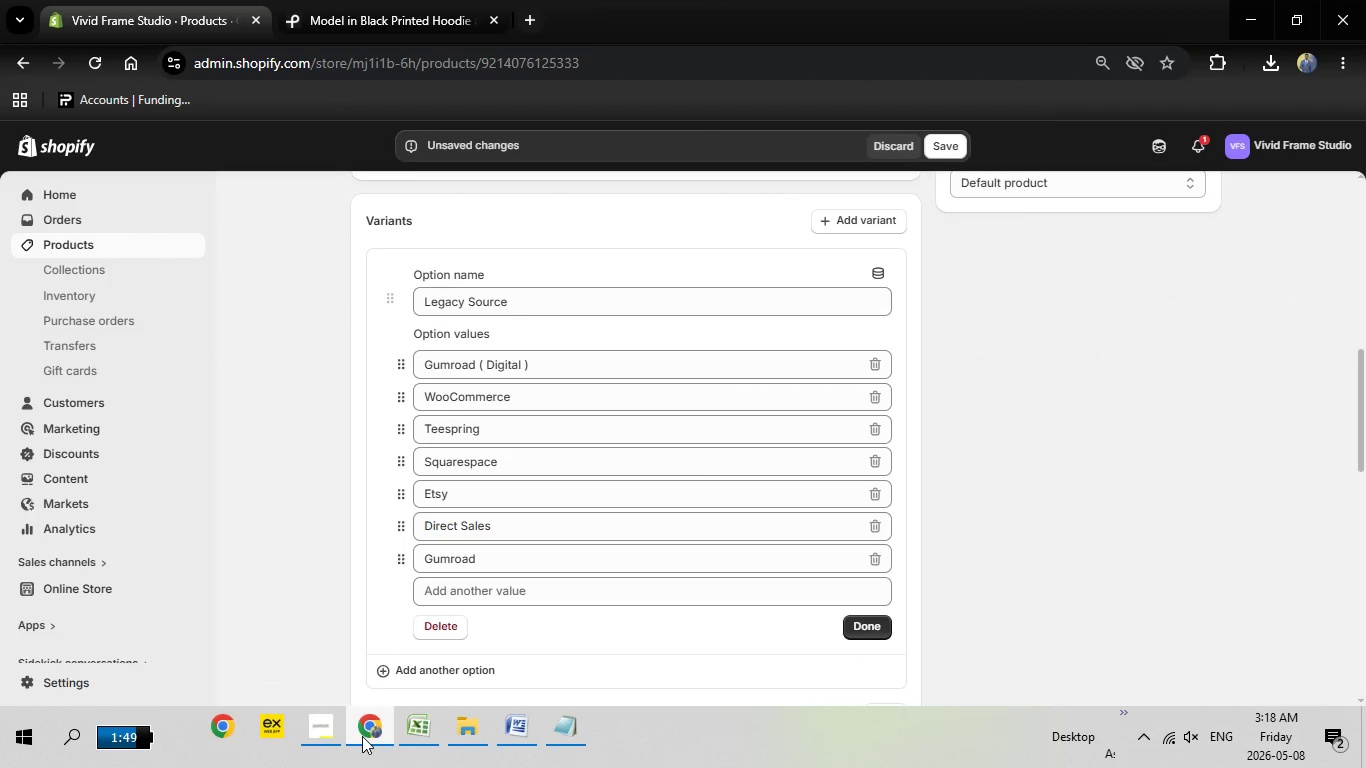 
left_click([362, 736])
 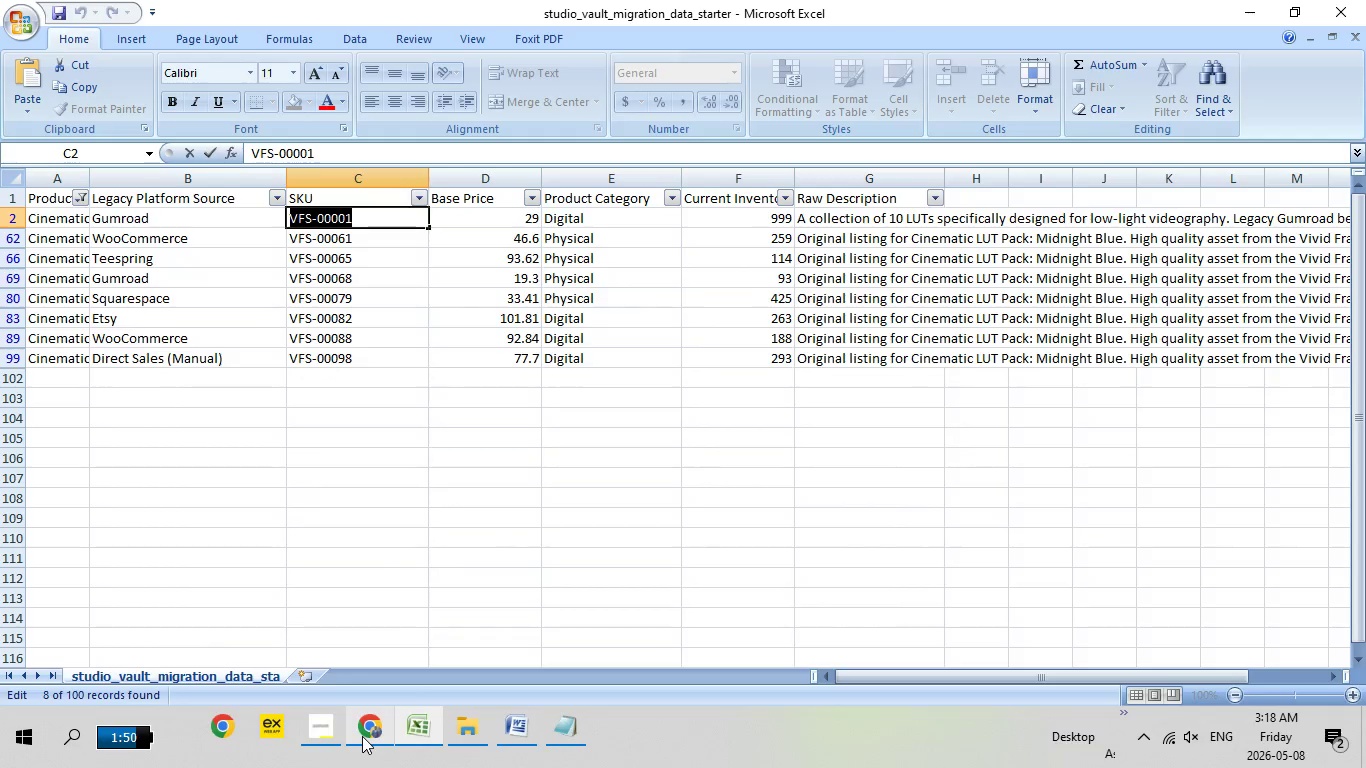 
left_click([362, 736])
 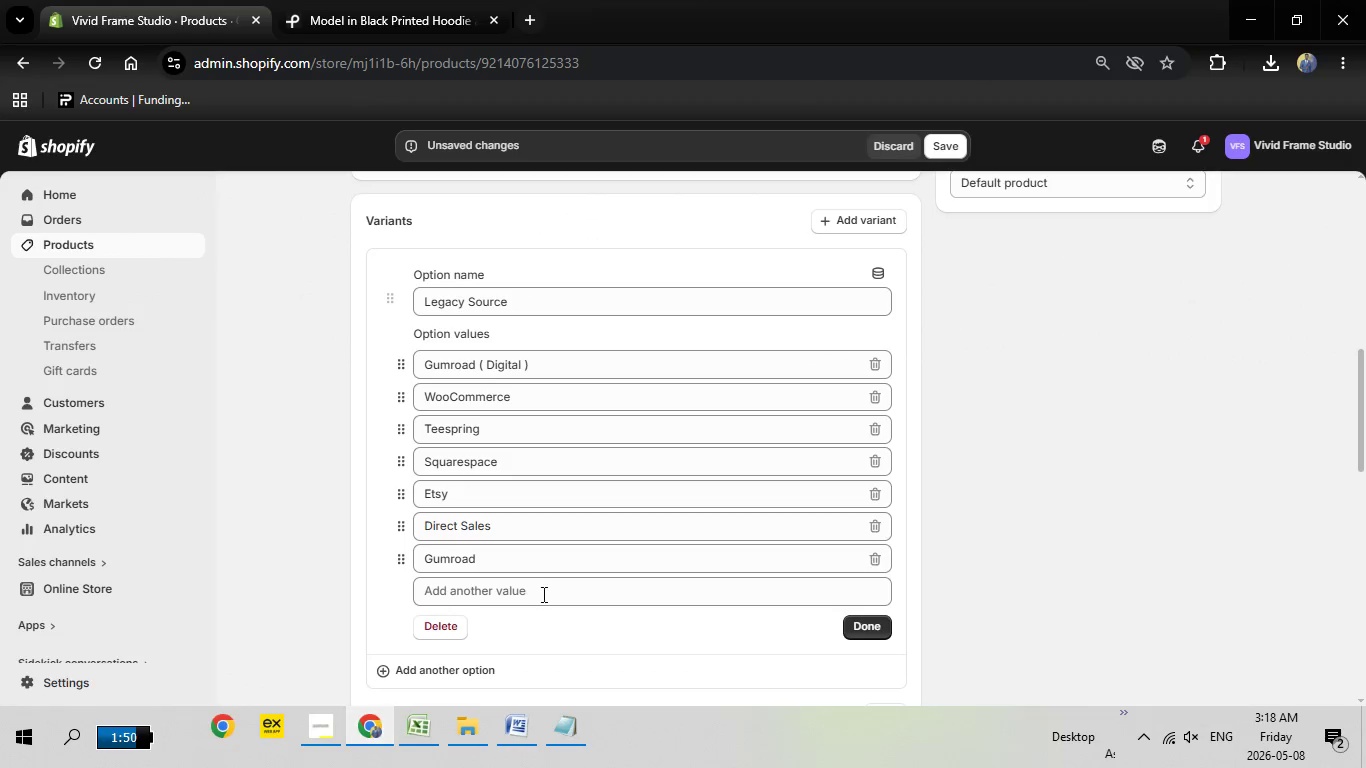 
wait(5.27)
 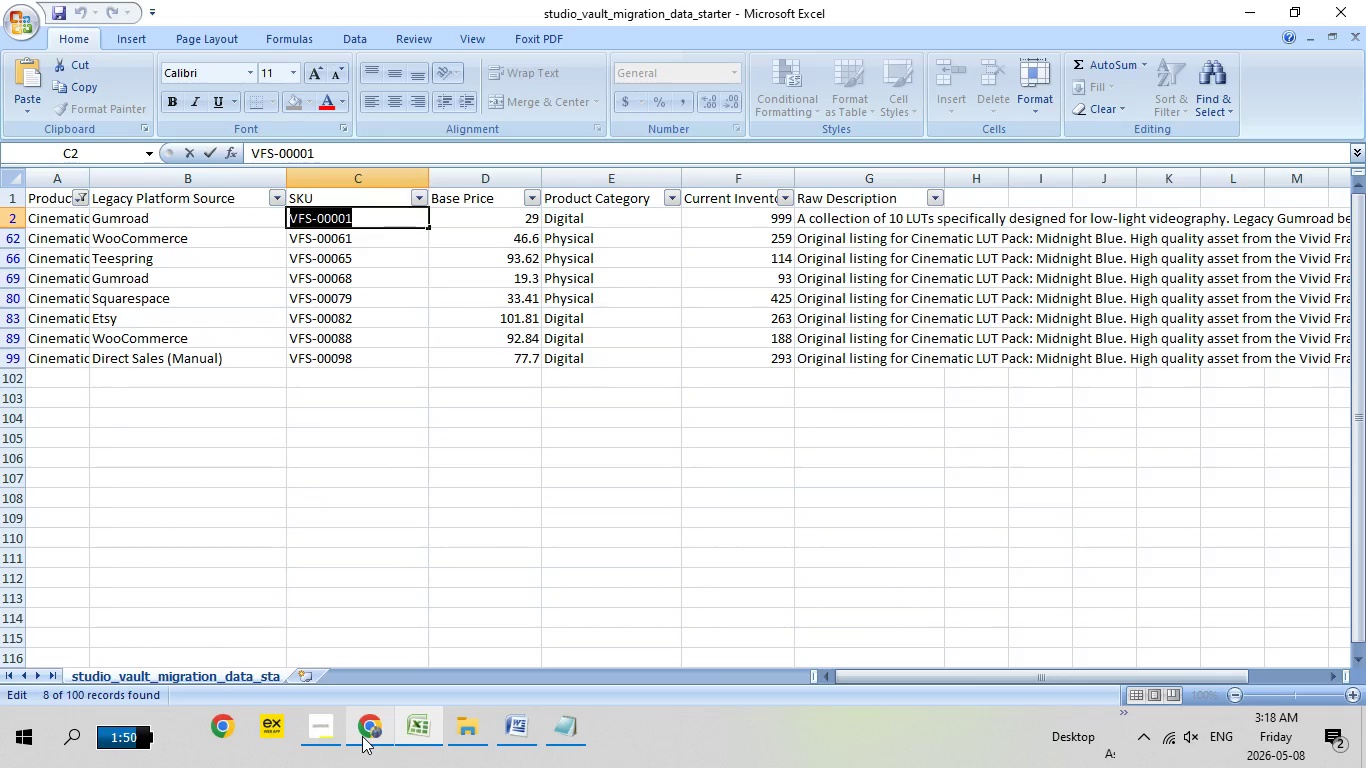 
left_click([504, 598])
 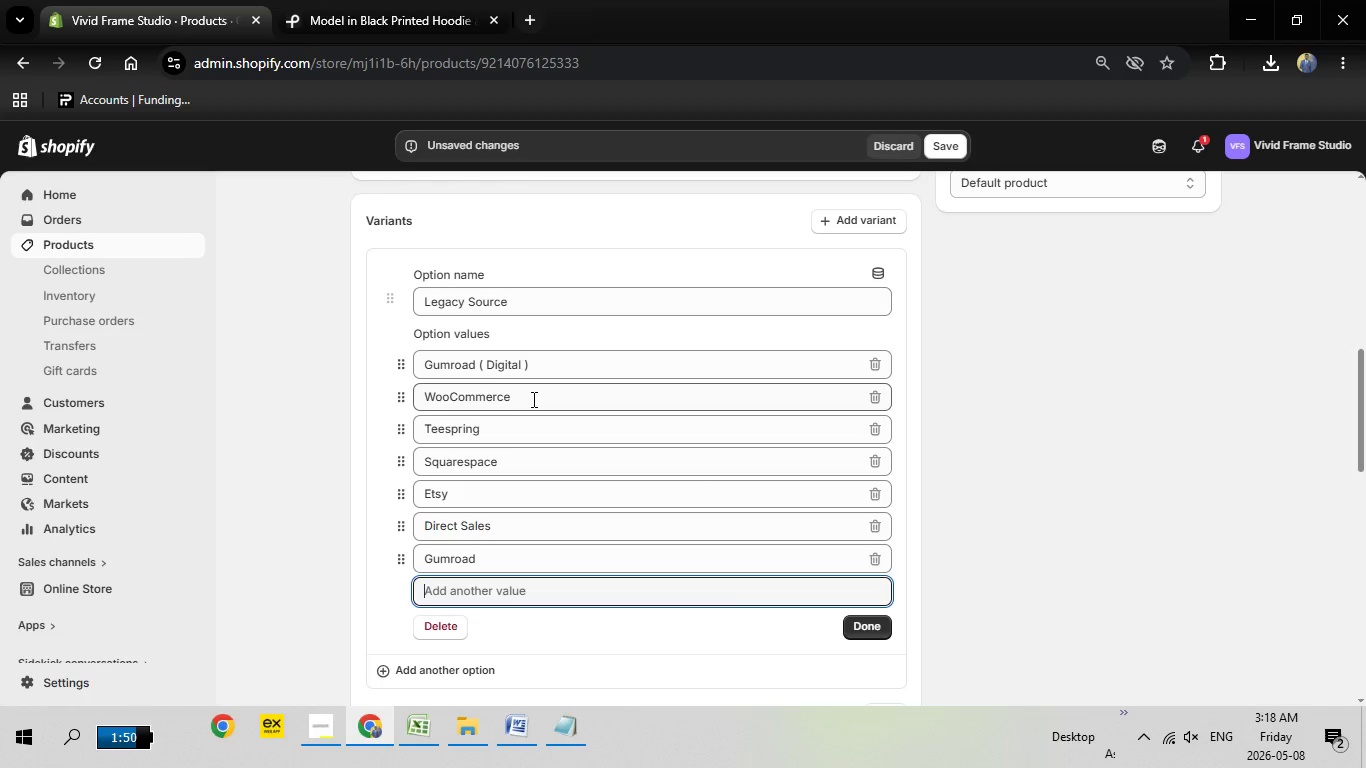 
left_click([532, 393])
 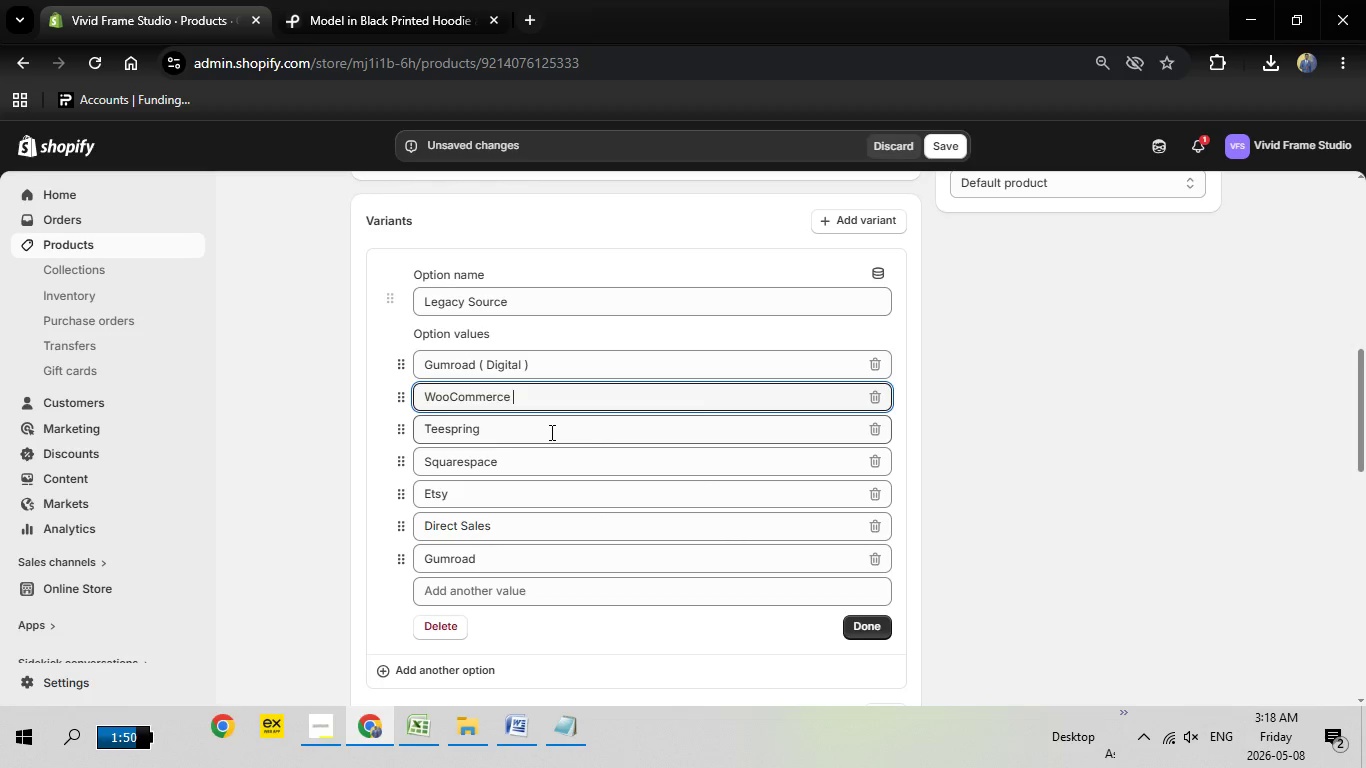 
type( ( Digital ))
 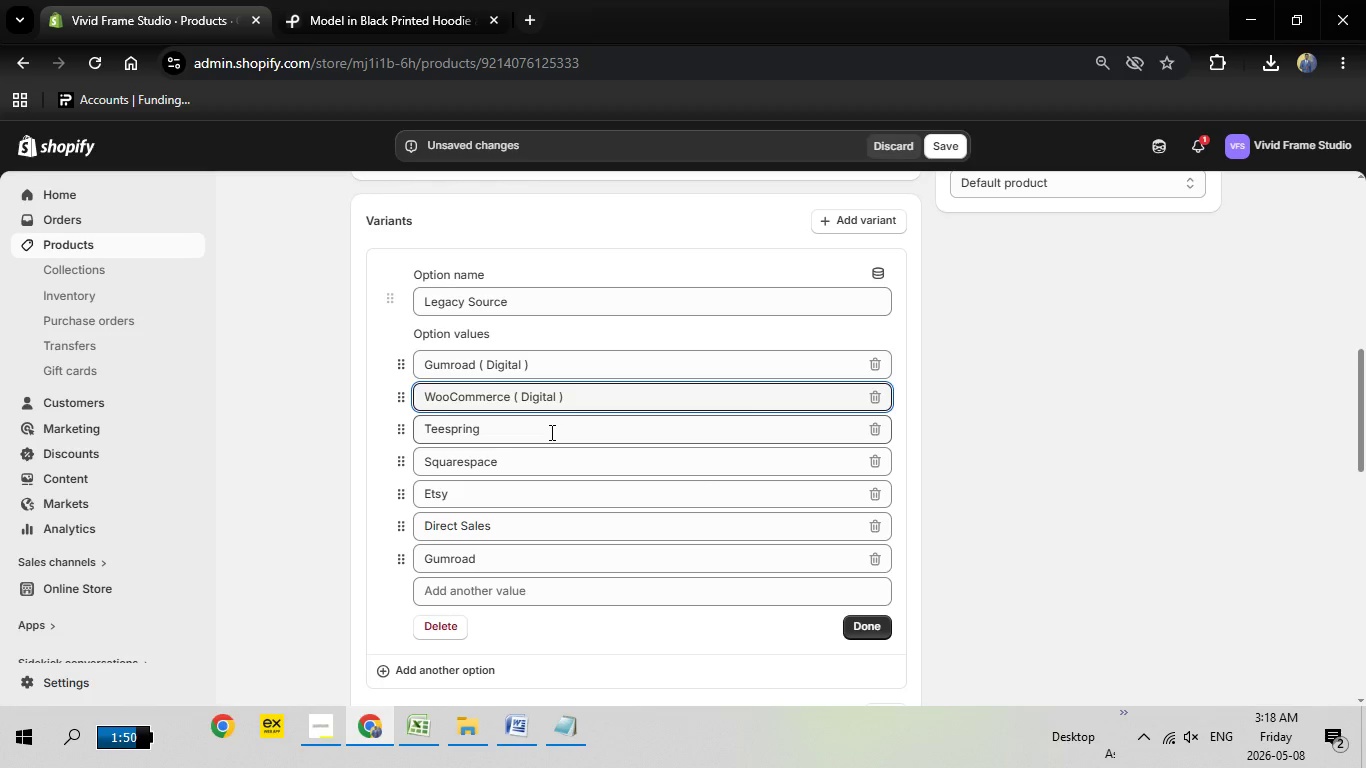 
left_click([484, 589])
 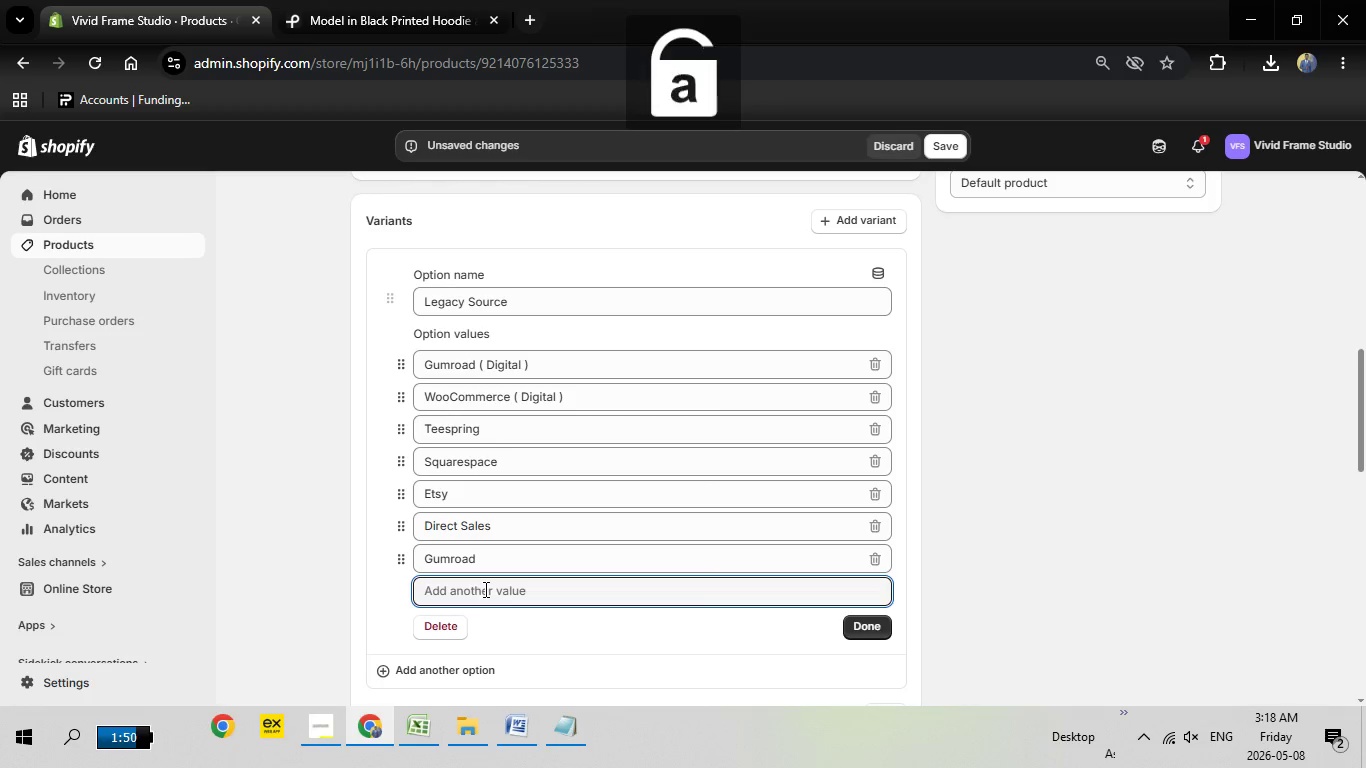 
type(WooCommerce)
 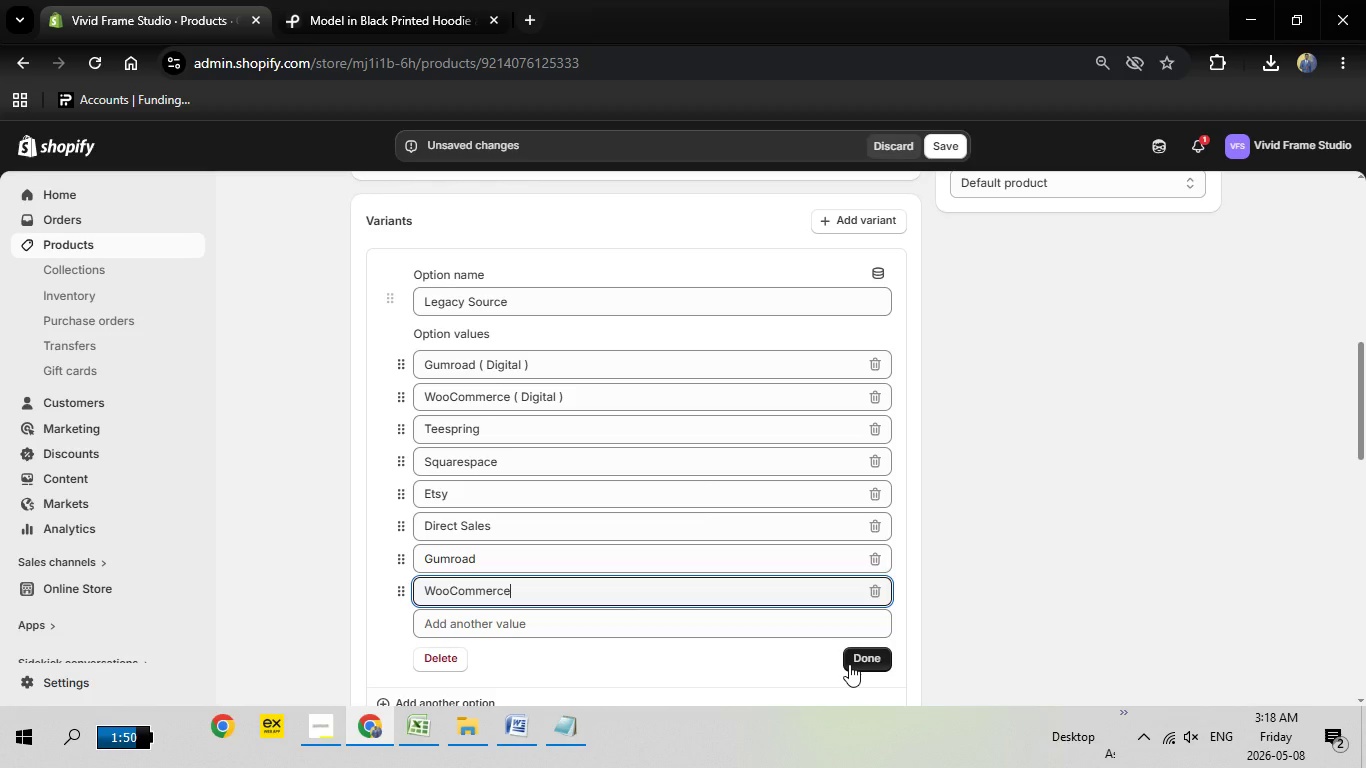 
wait(14.81)
 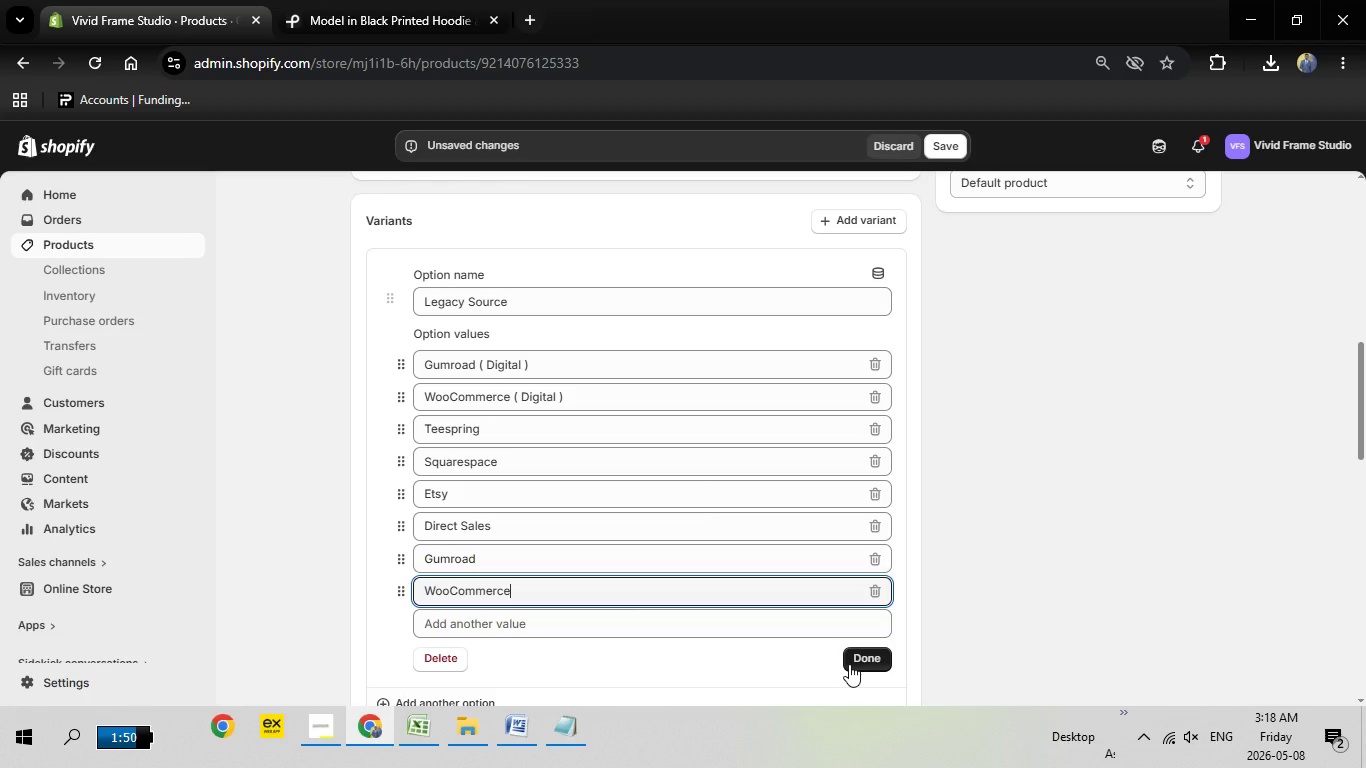 
left_click([861, 663])
 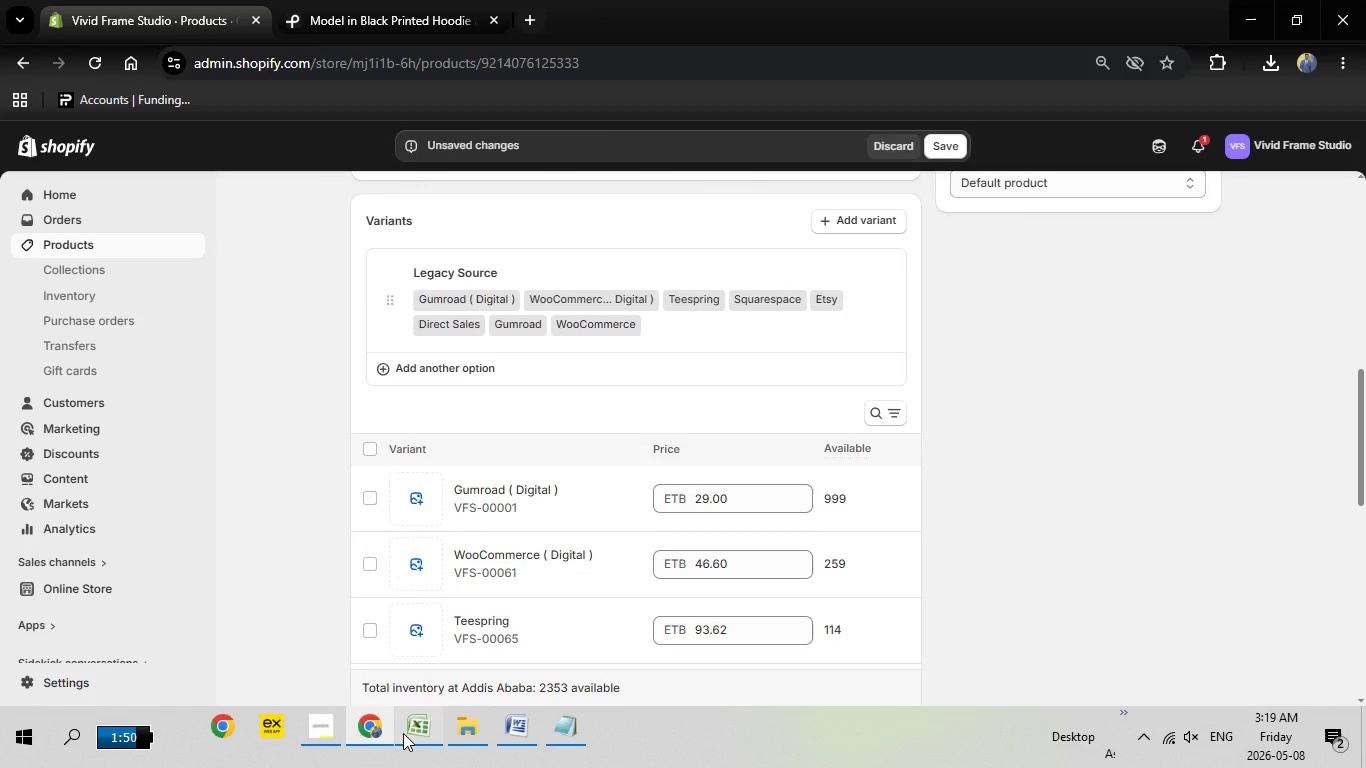 
left_click([403, 733])
 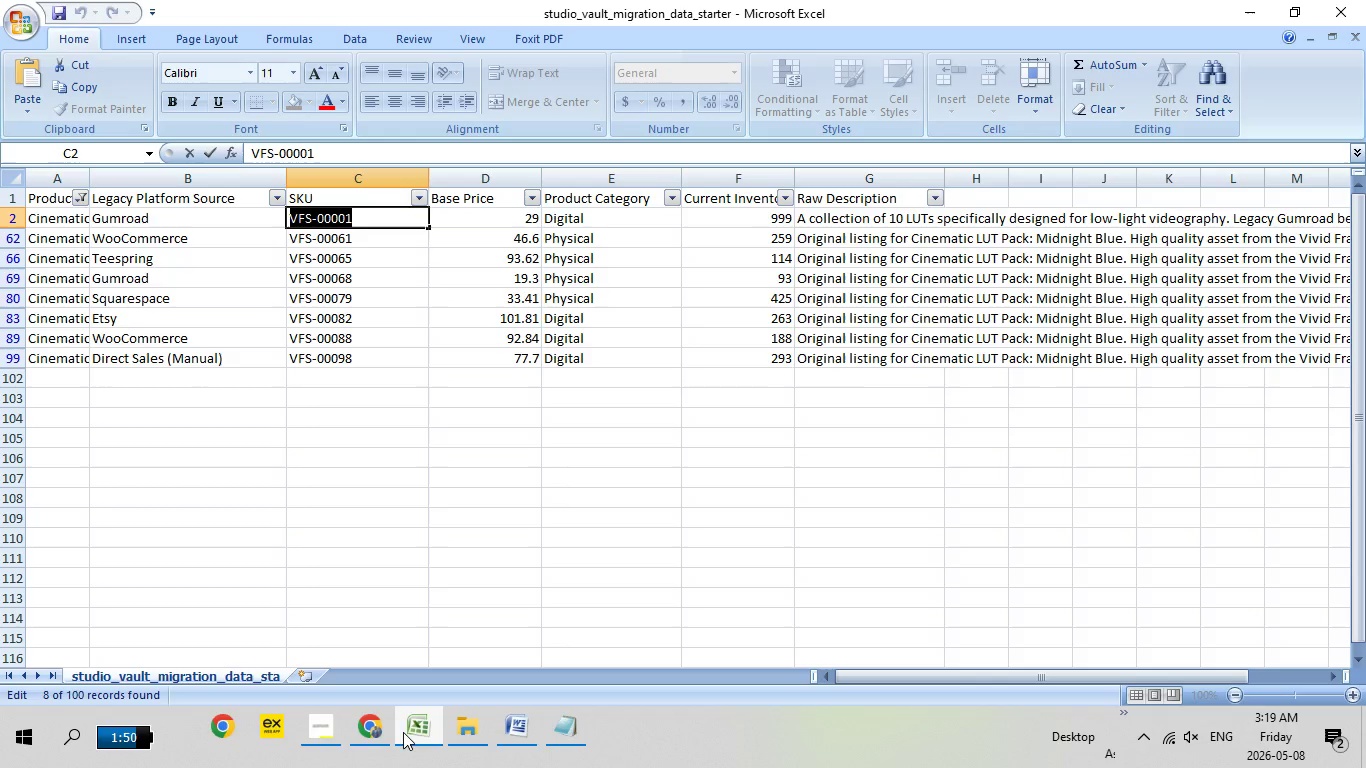 
wait(8.51)
 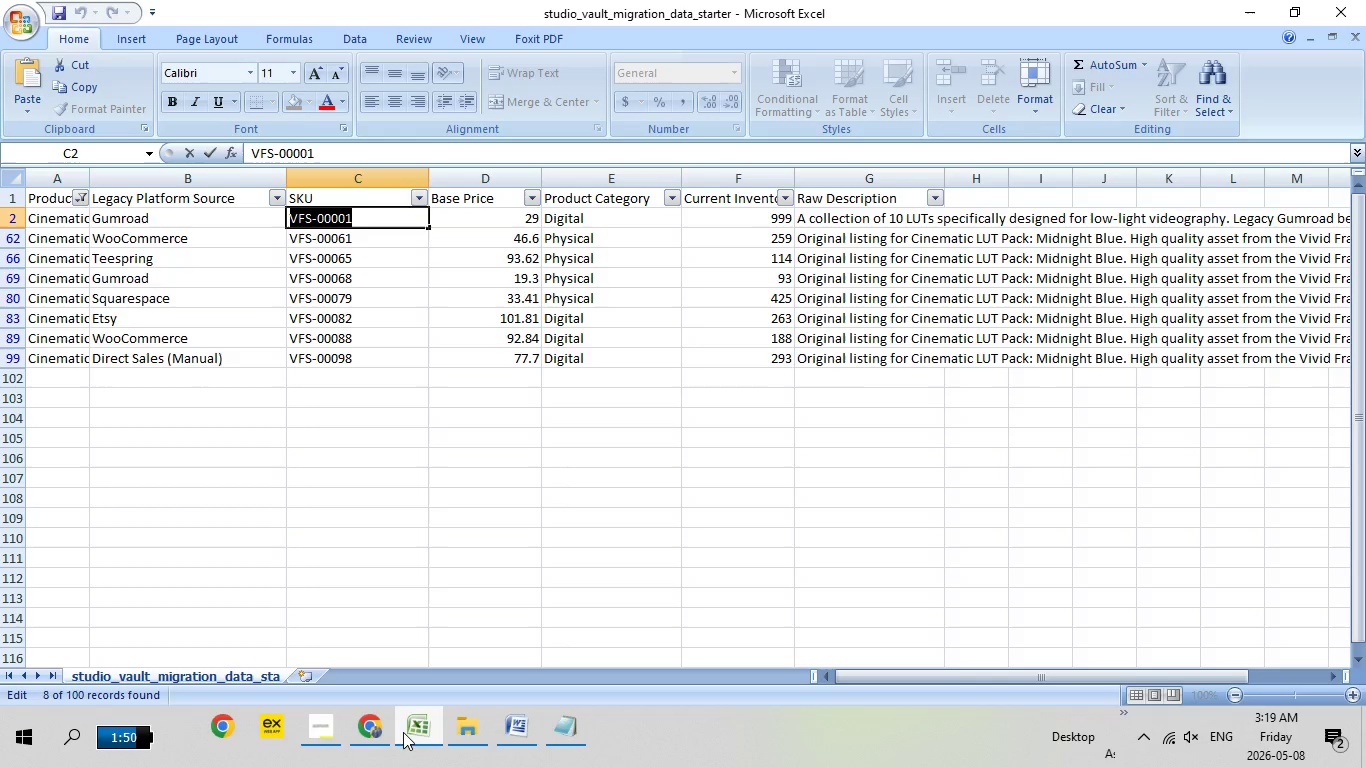 
left_click([403, 732])
 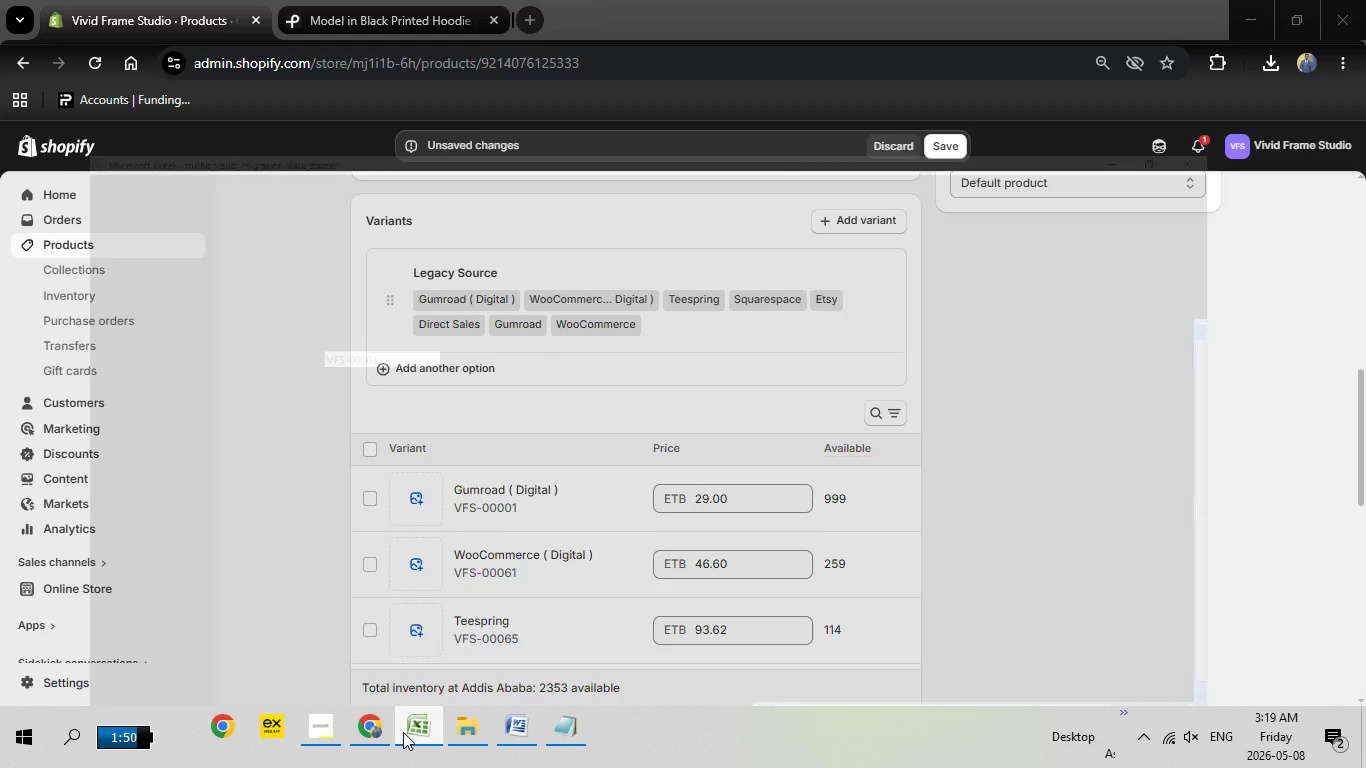 
left_click([403, 732])
 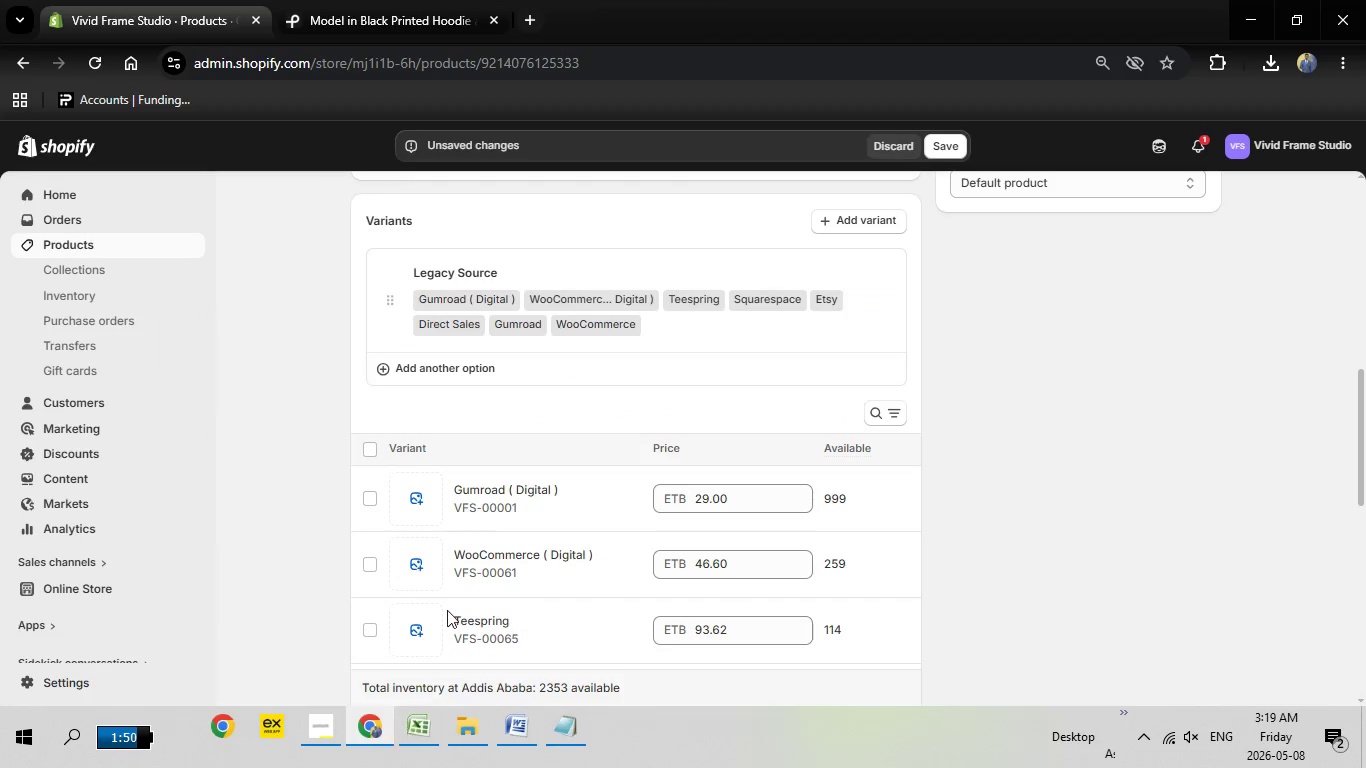 
left_click([403, 732])
 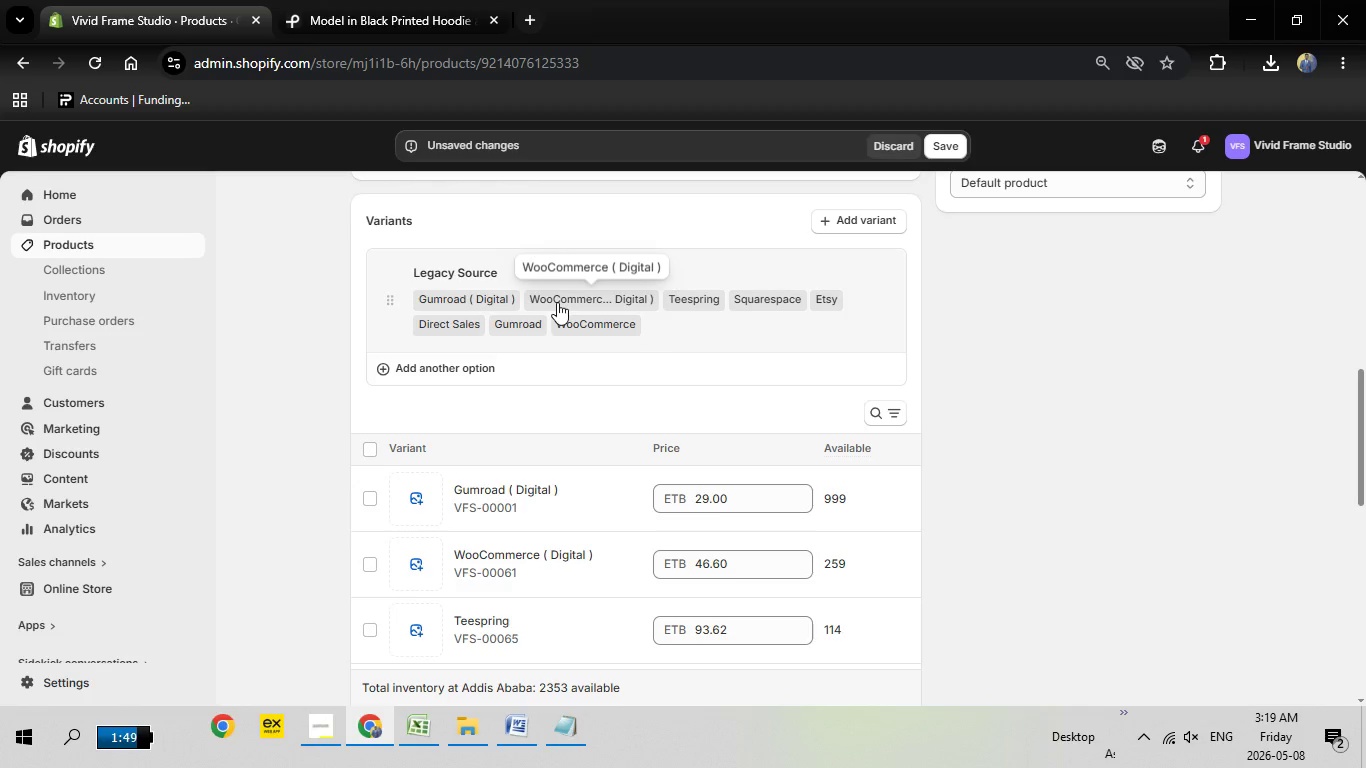 
left_click([557, 302])
 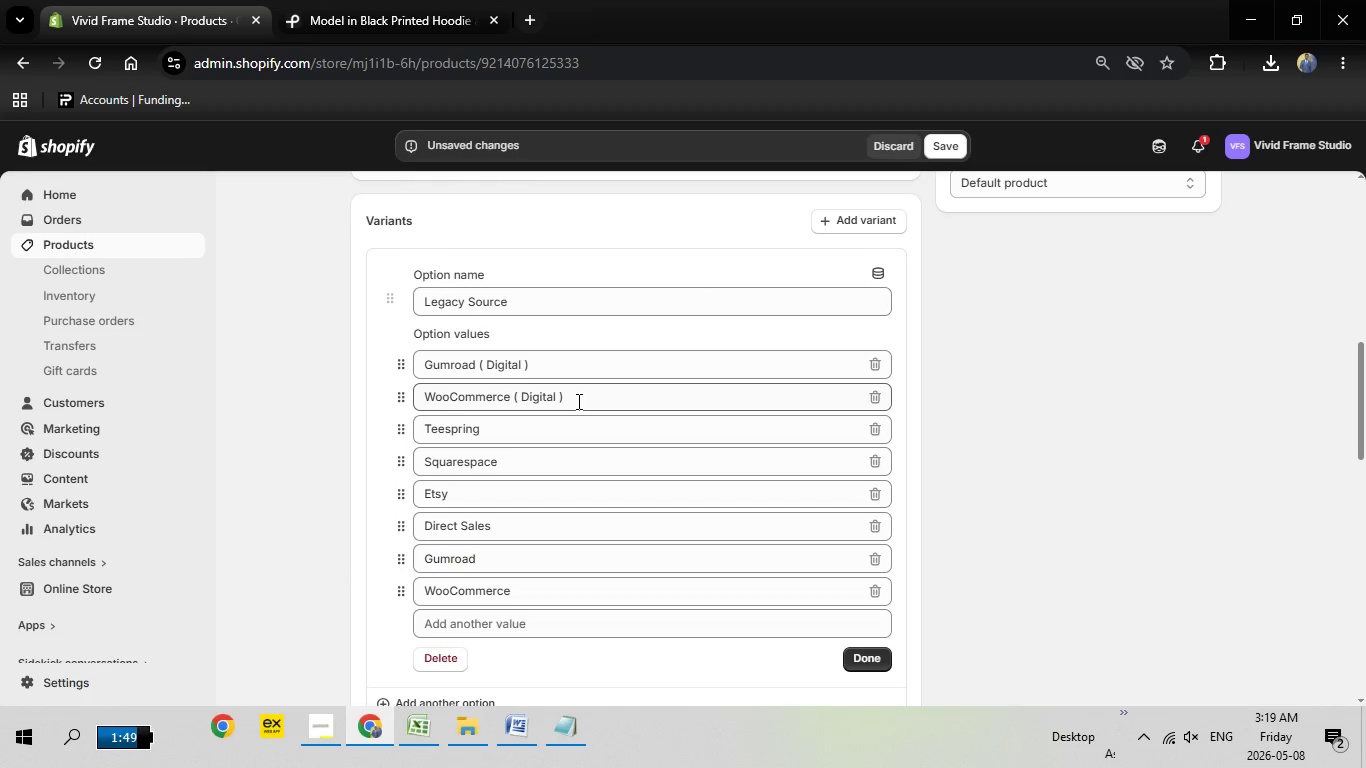 
left_click_drag(start_coordinate=[579, 400], to_coordinate=[512, 399])
 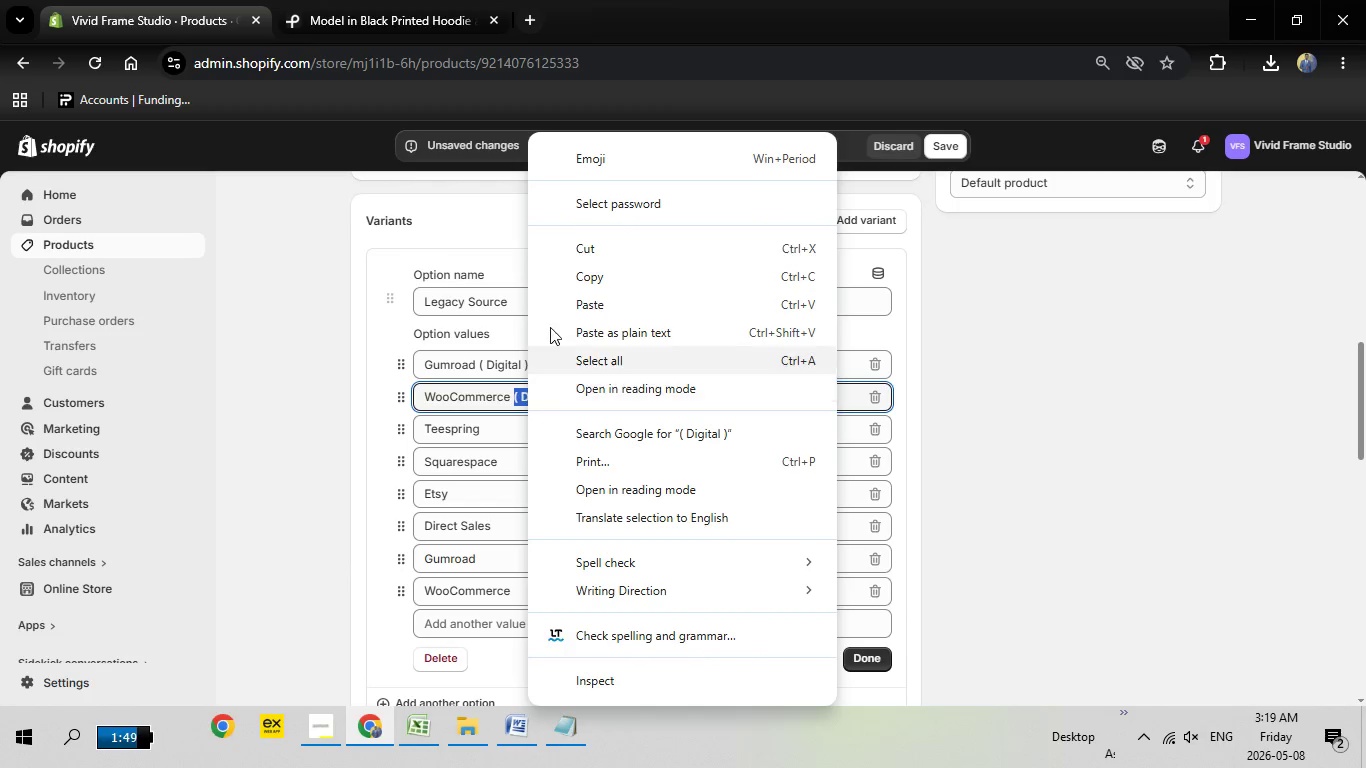 
right_click([528, 399])
 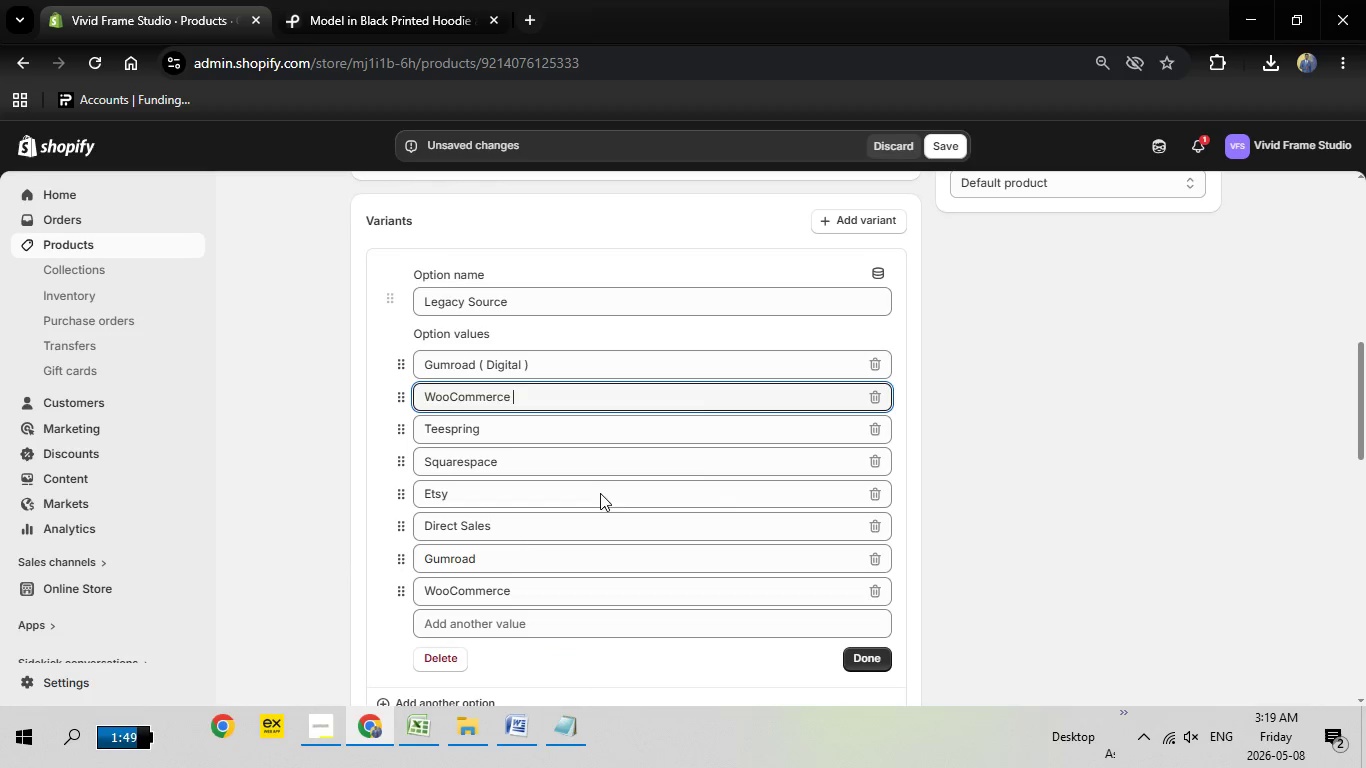 
left_click([601, 243])
 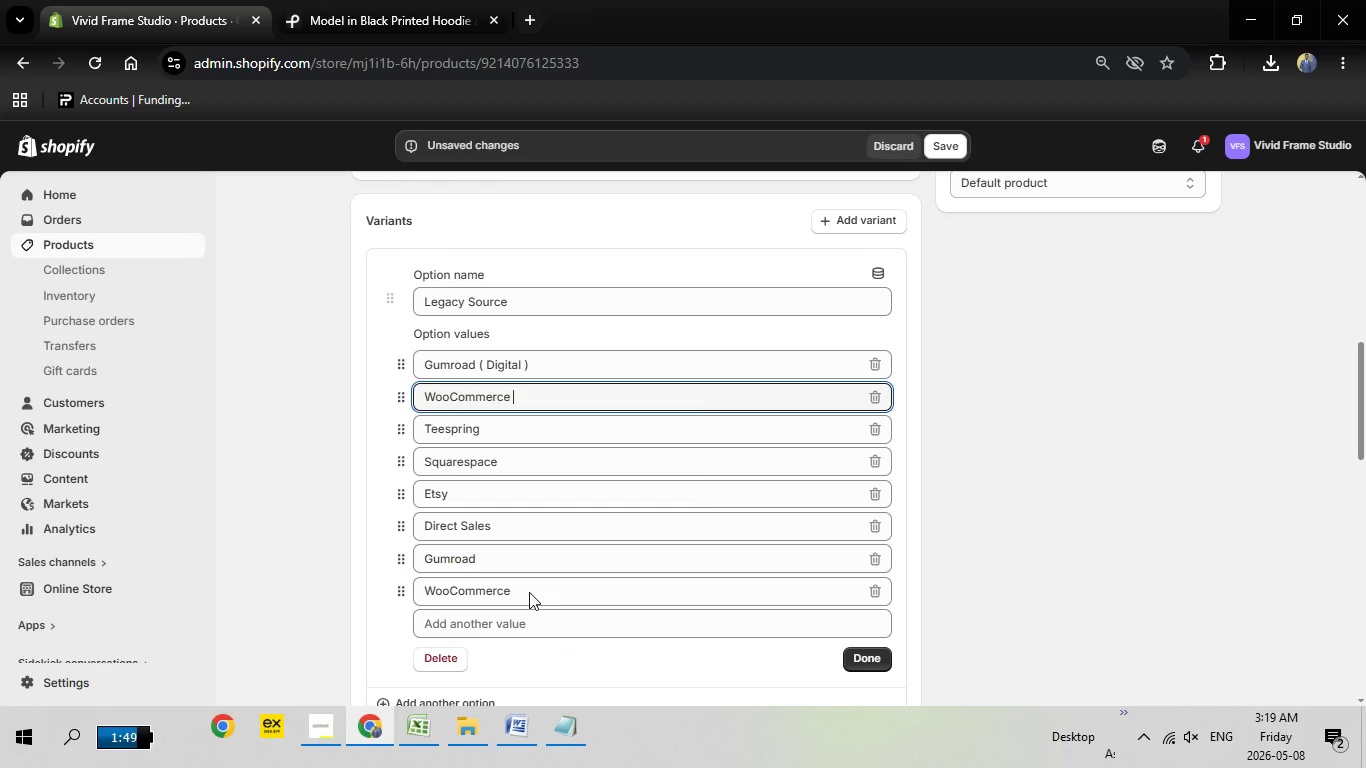 
left_click([524, 586])
 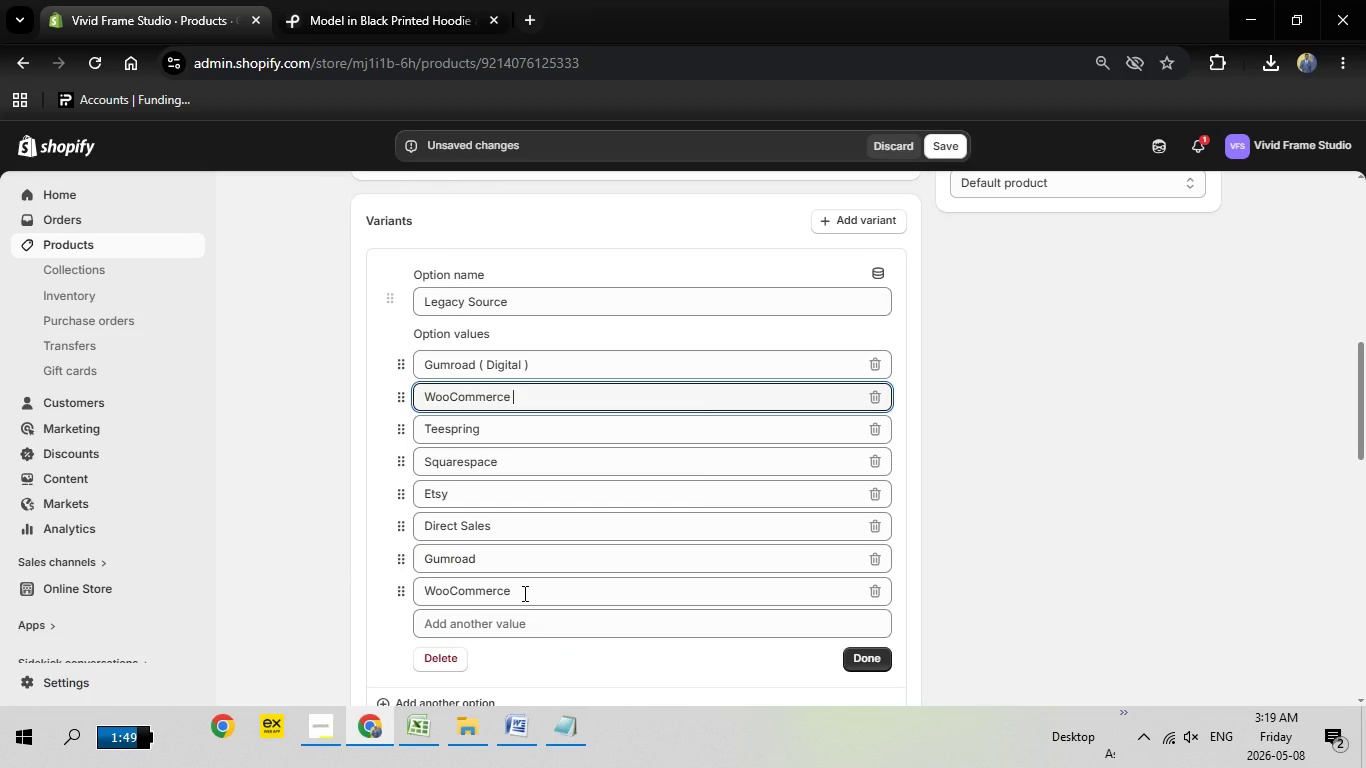 
left_click([523, 593])
 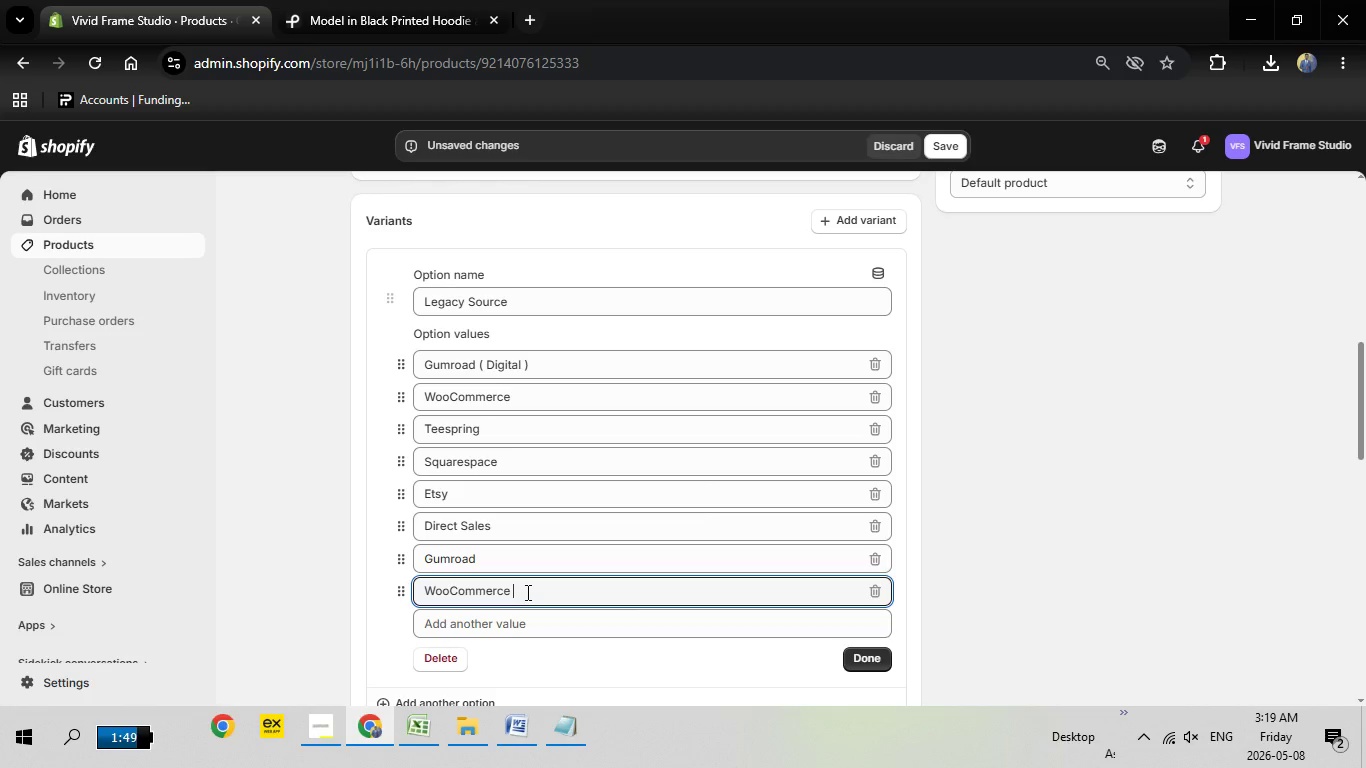 
key(Space)
 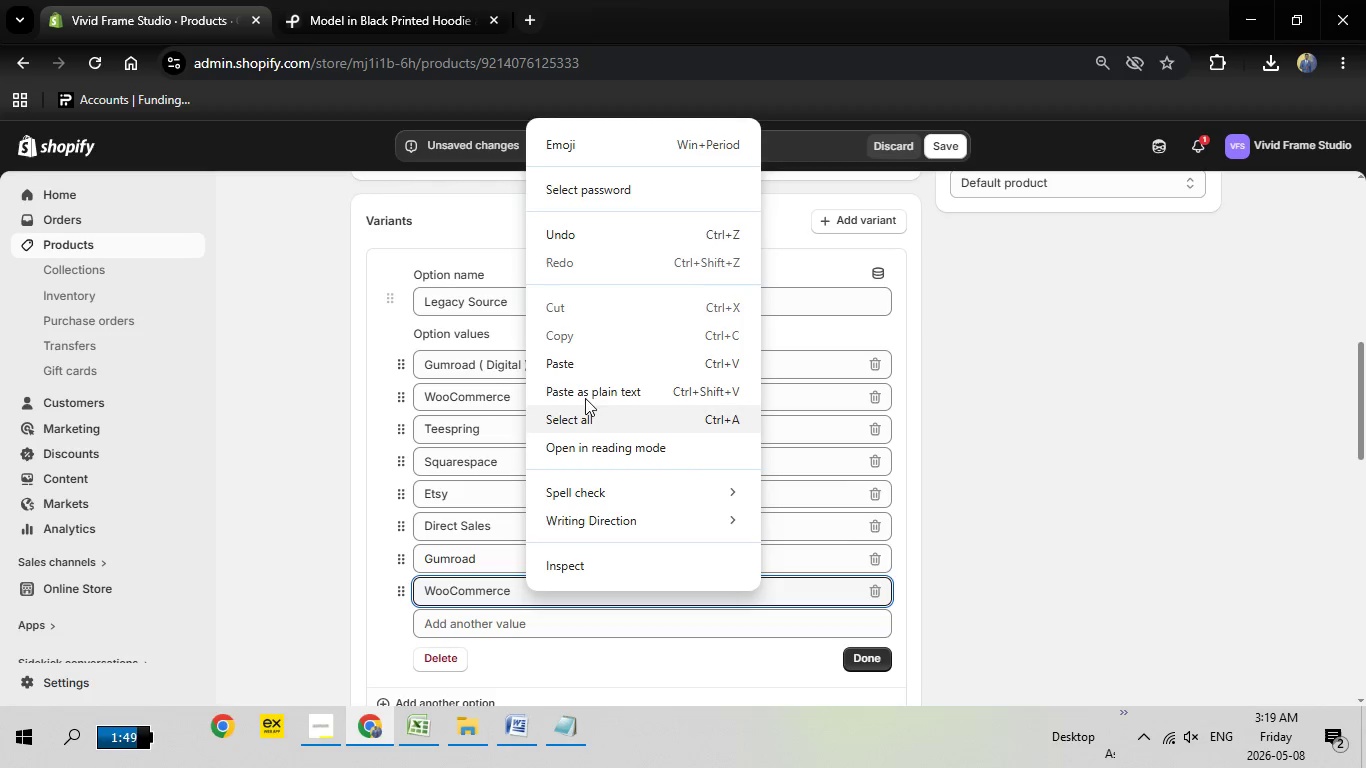 
right_click([526, 591])
 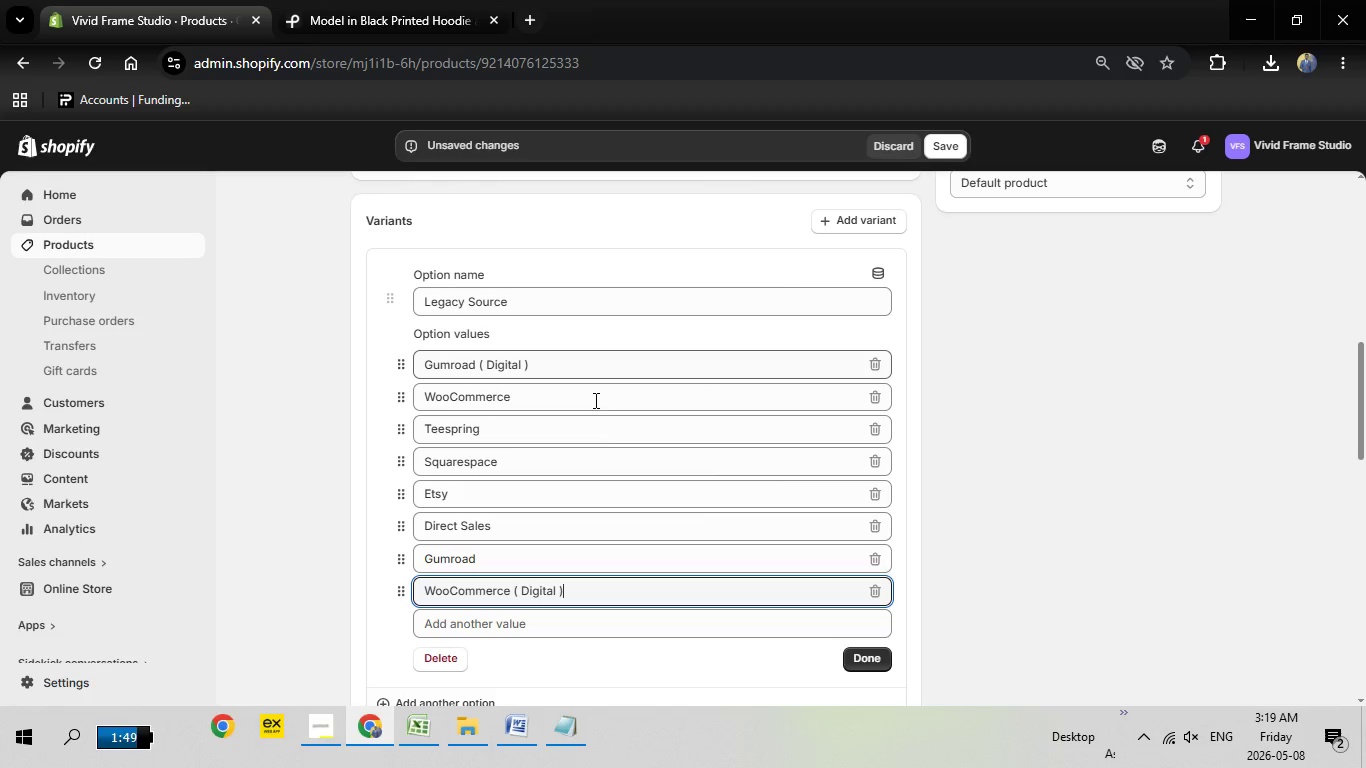 
double_click([583, 358])
 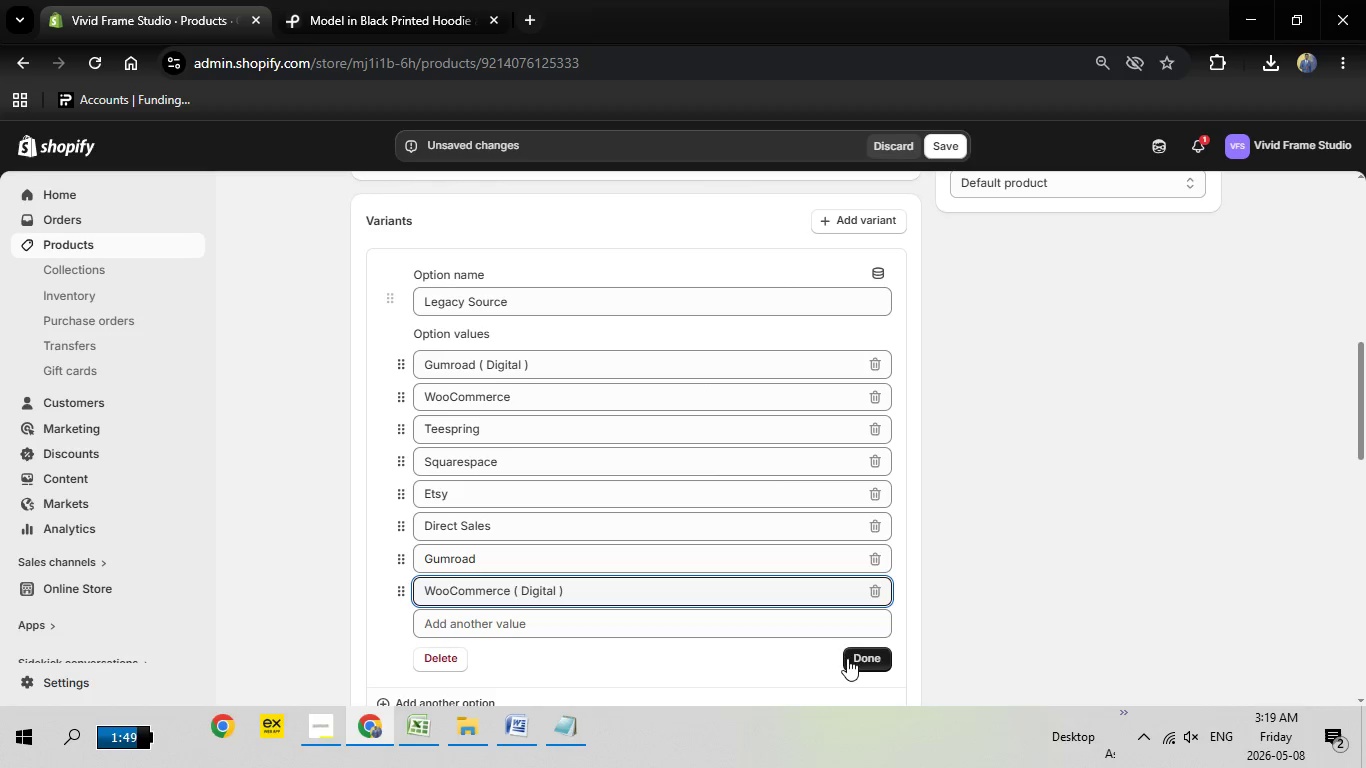 
left_click([854, 660])
 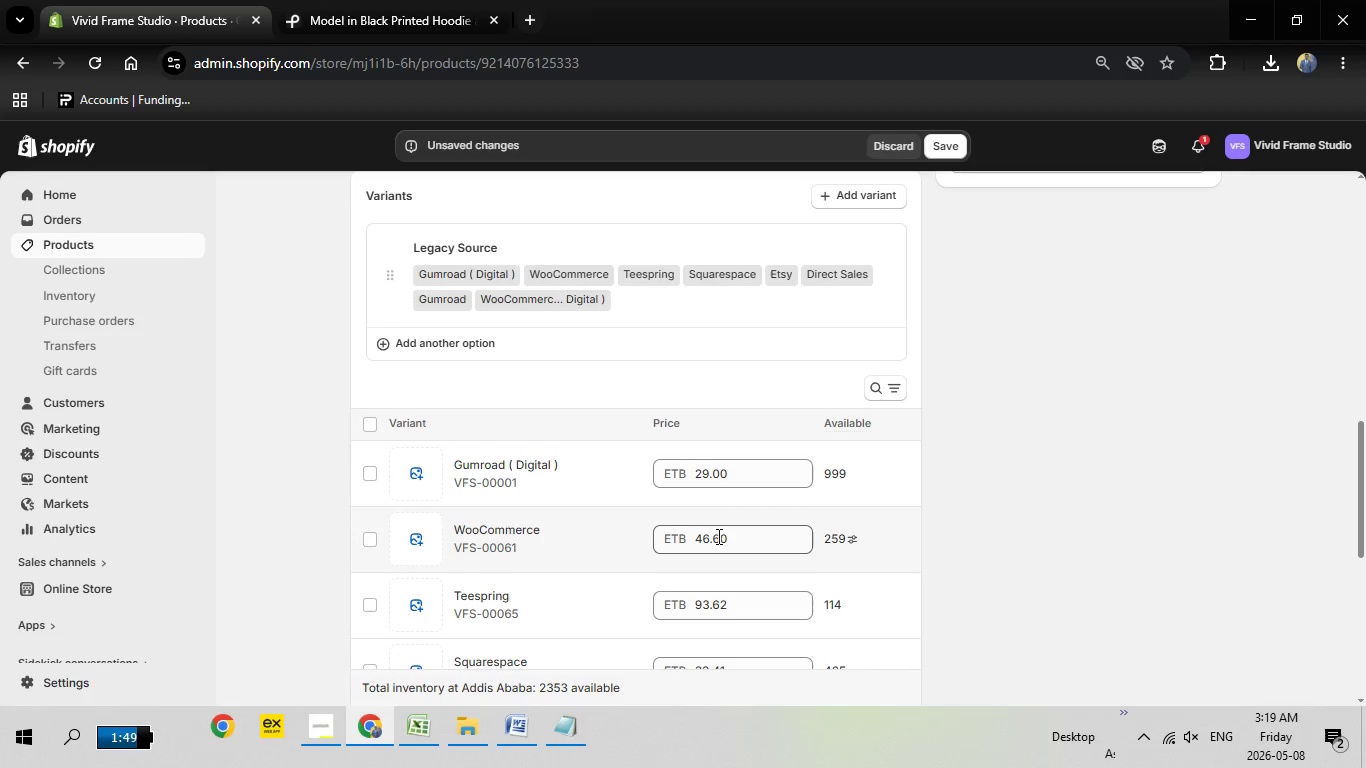 
scroll: coordinate [717, 536], scroll_direction: down, amount: 3.0
 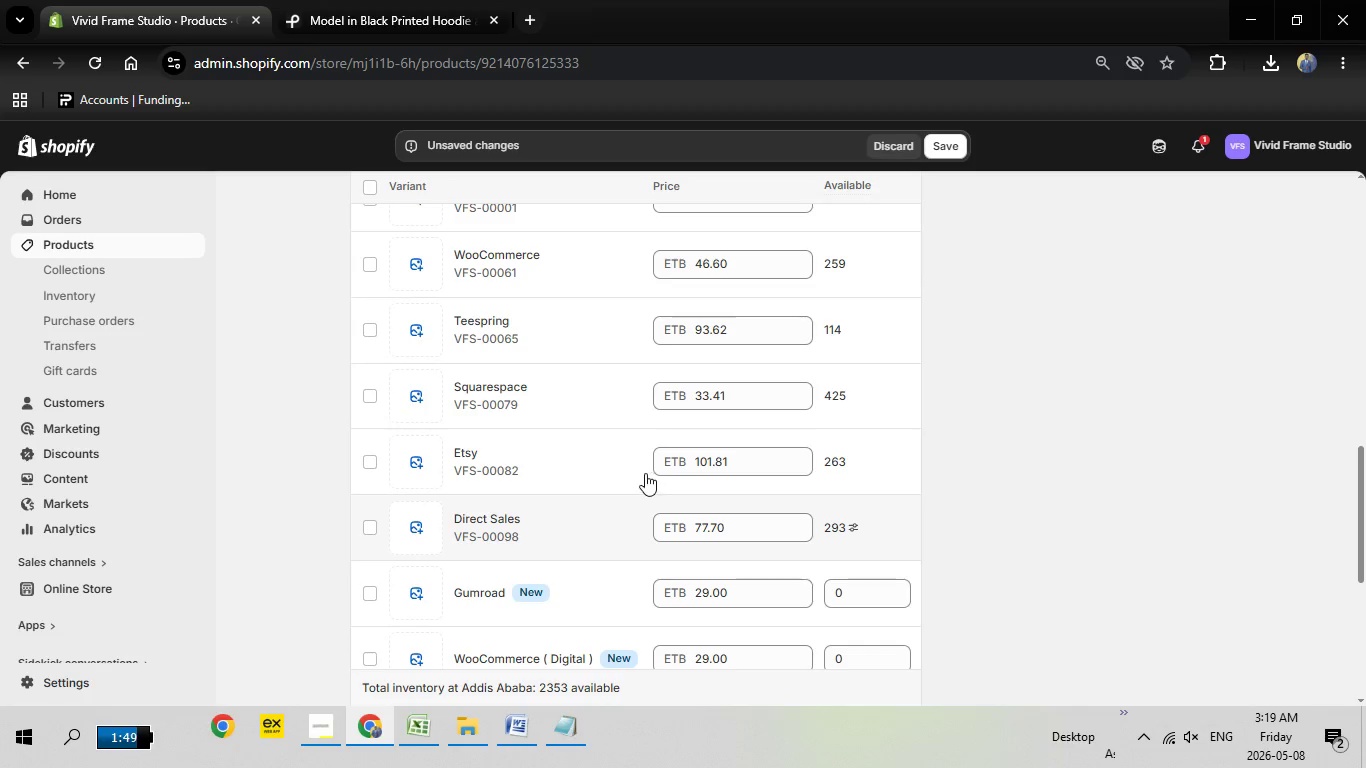 
scroll: coordinate [649, 473], scroll_direction: up, amount: 1.0
 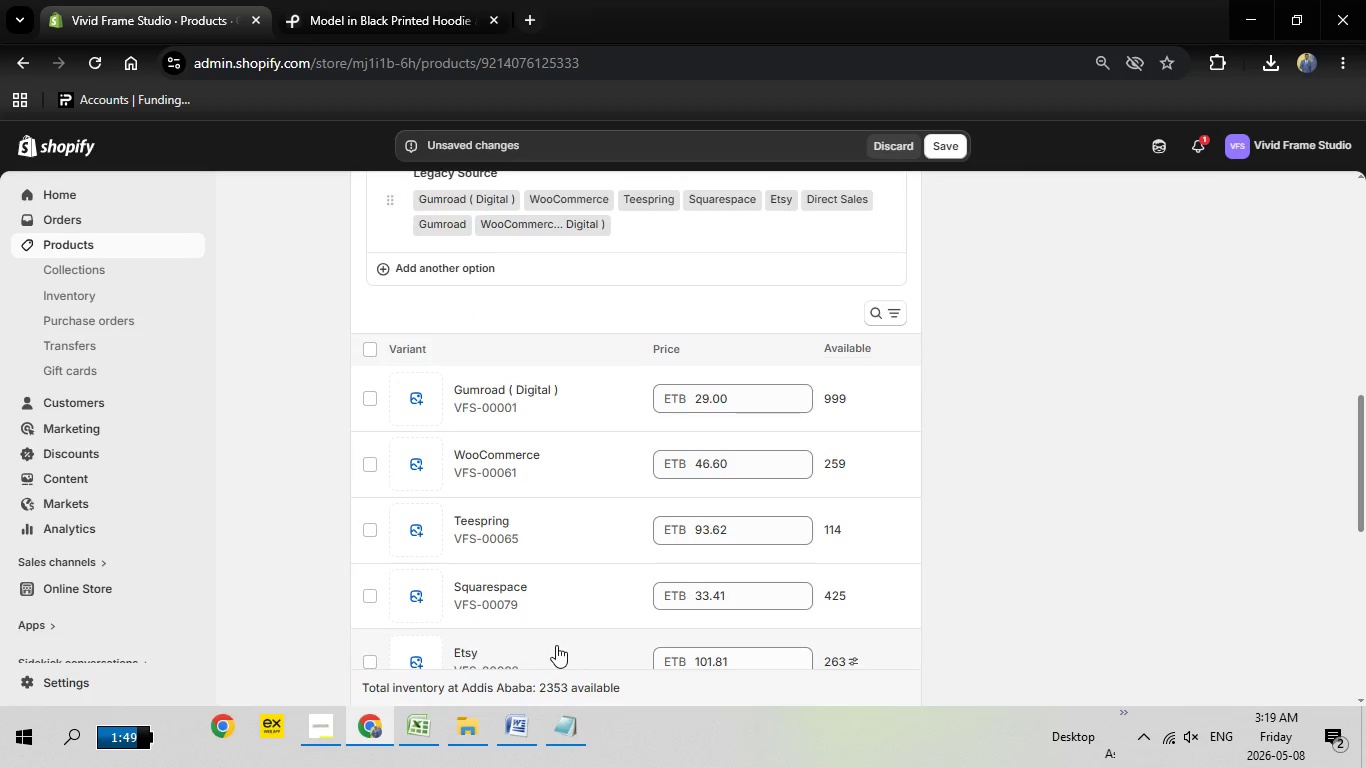 
scroll: coordinate [591, 624], scroll_direction: none, amount: 0.0
 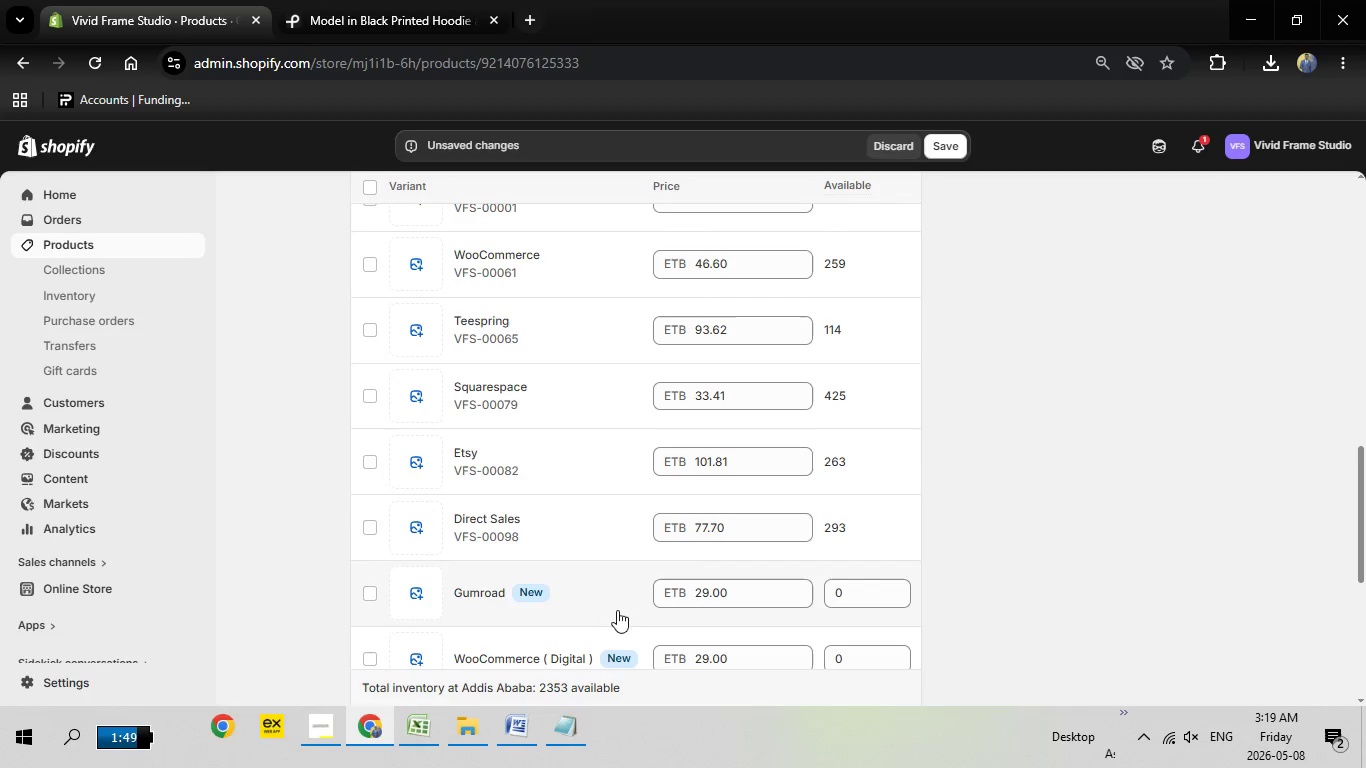 
scroll: coordinate [601, 616], scroll_direction: down, amount: 1.0
 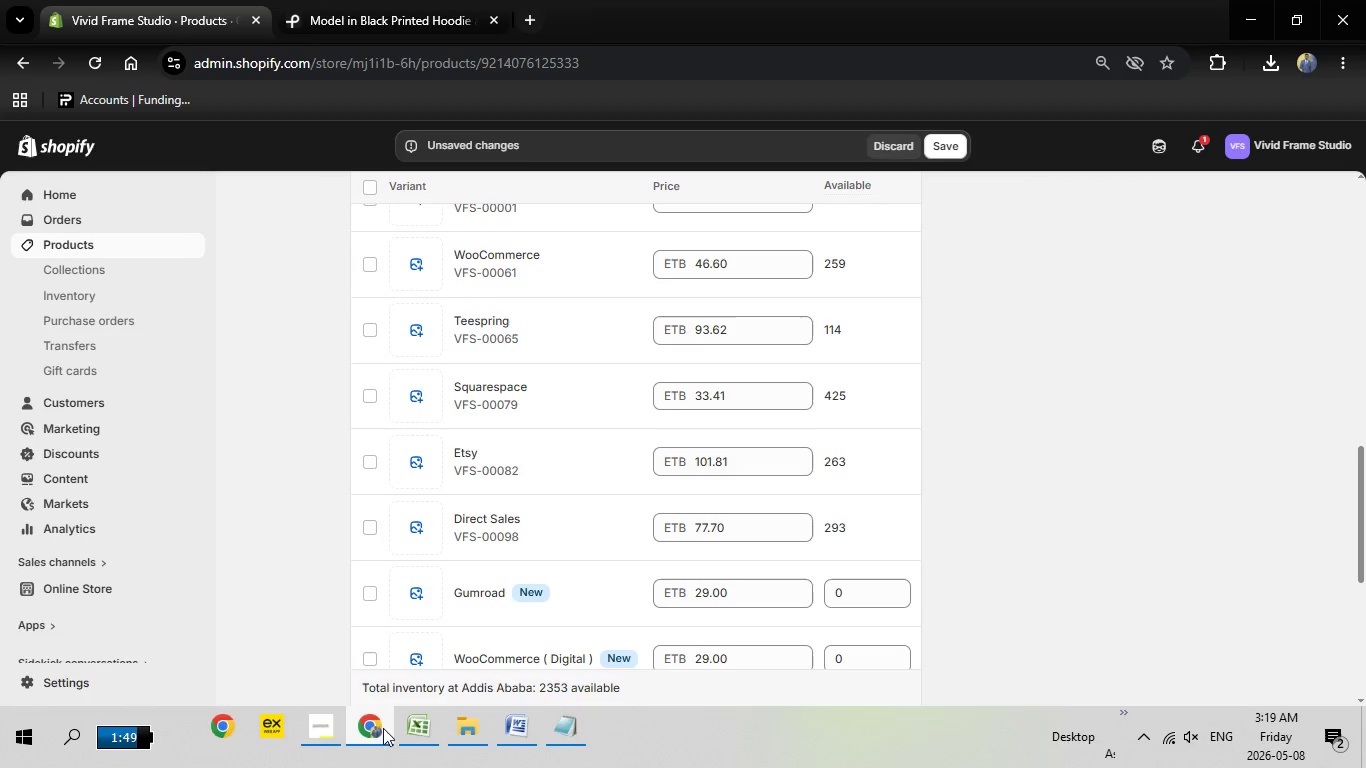 
mouse_move([401, 696])
 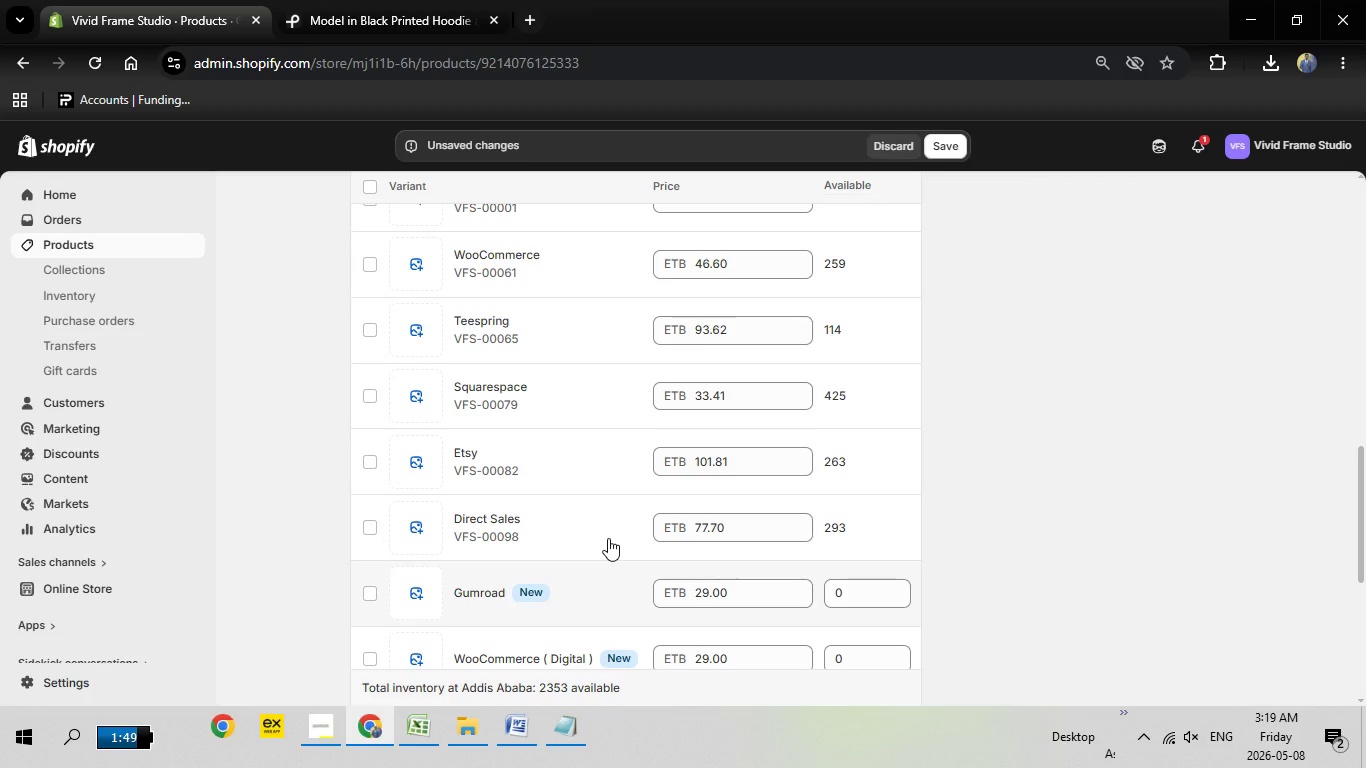 
scroll: coordinate [608, 538], scroll_direction: none, amount: 0.0
 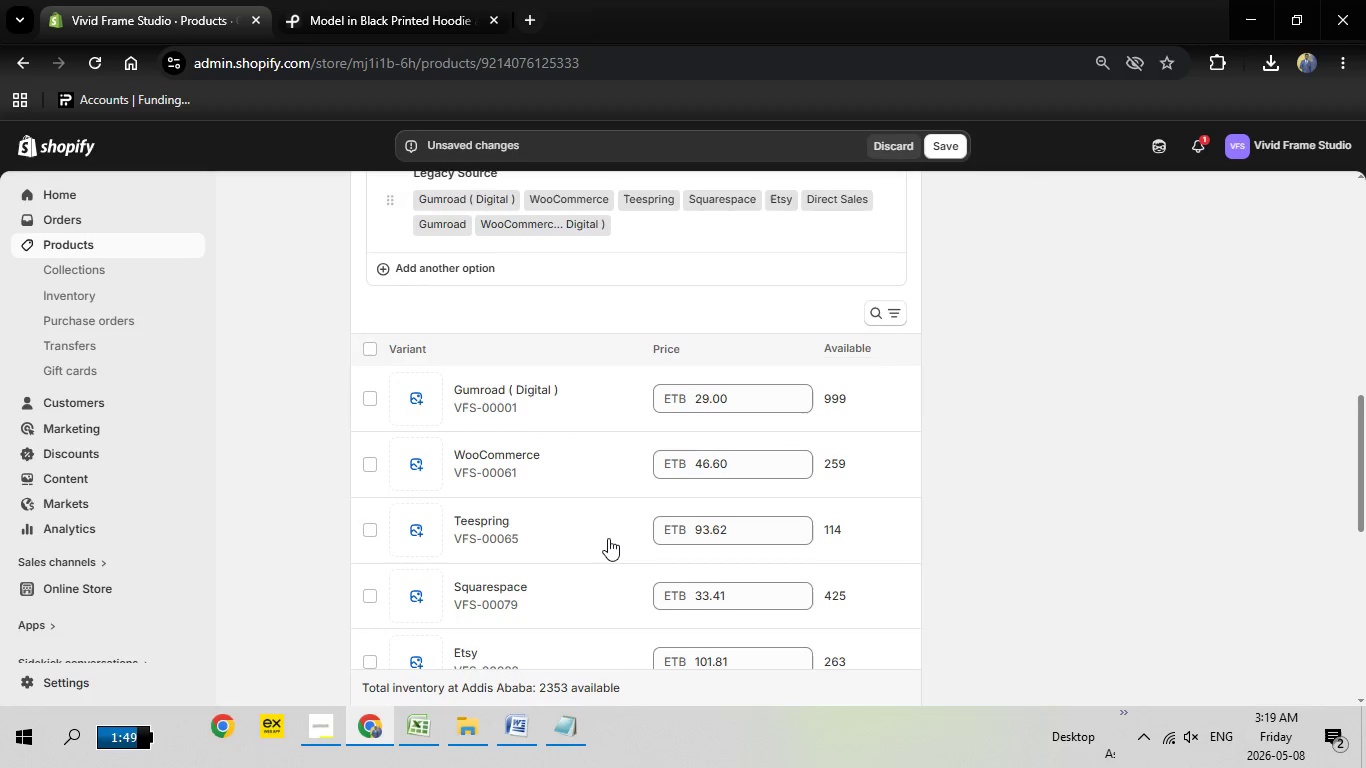 
scroll: coordinate [608, 538], scroll_direction: up, amount: 1.0
 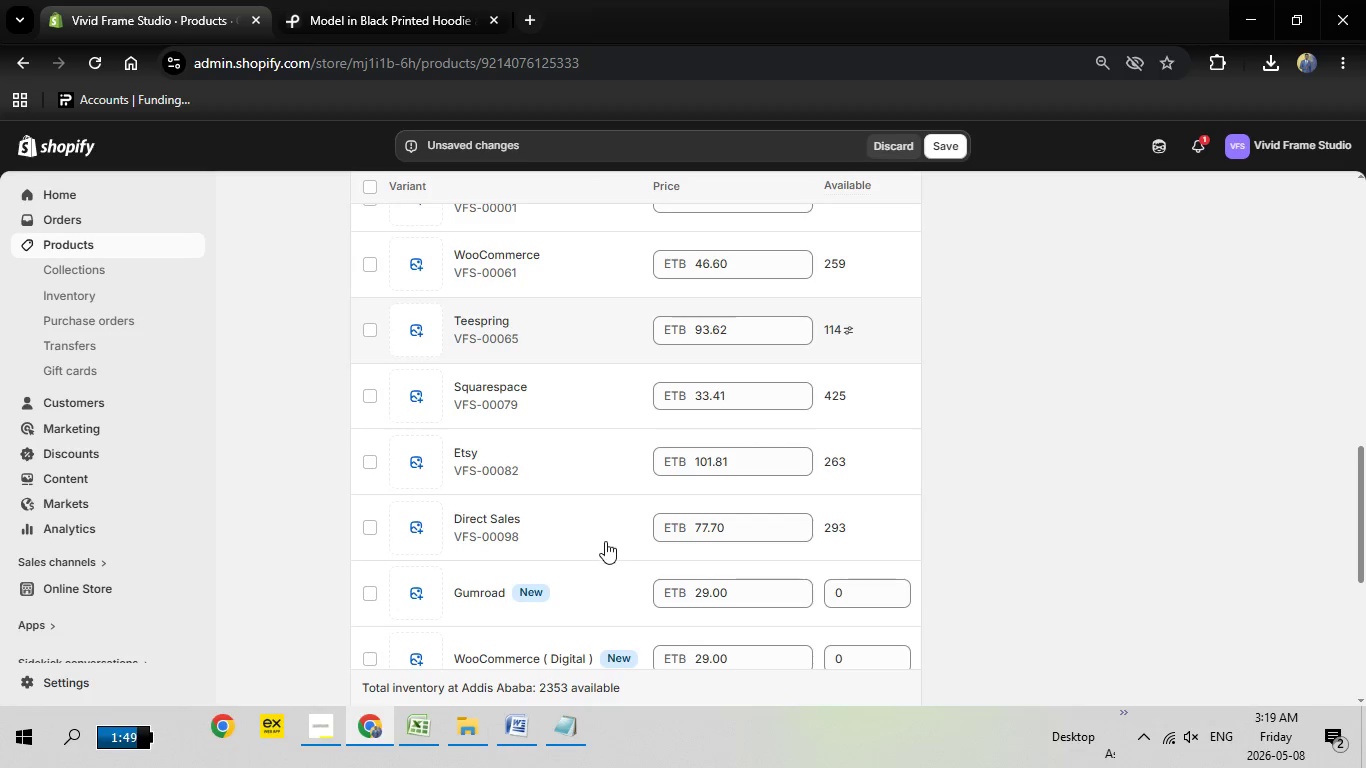 
scroll: coordinate [608, 538], scroll_direction: down, amount: 1.0
 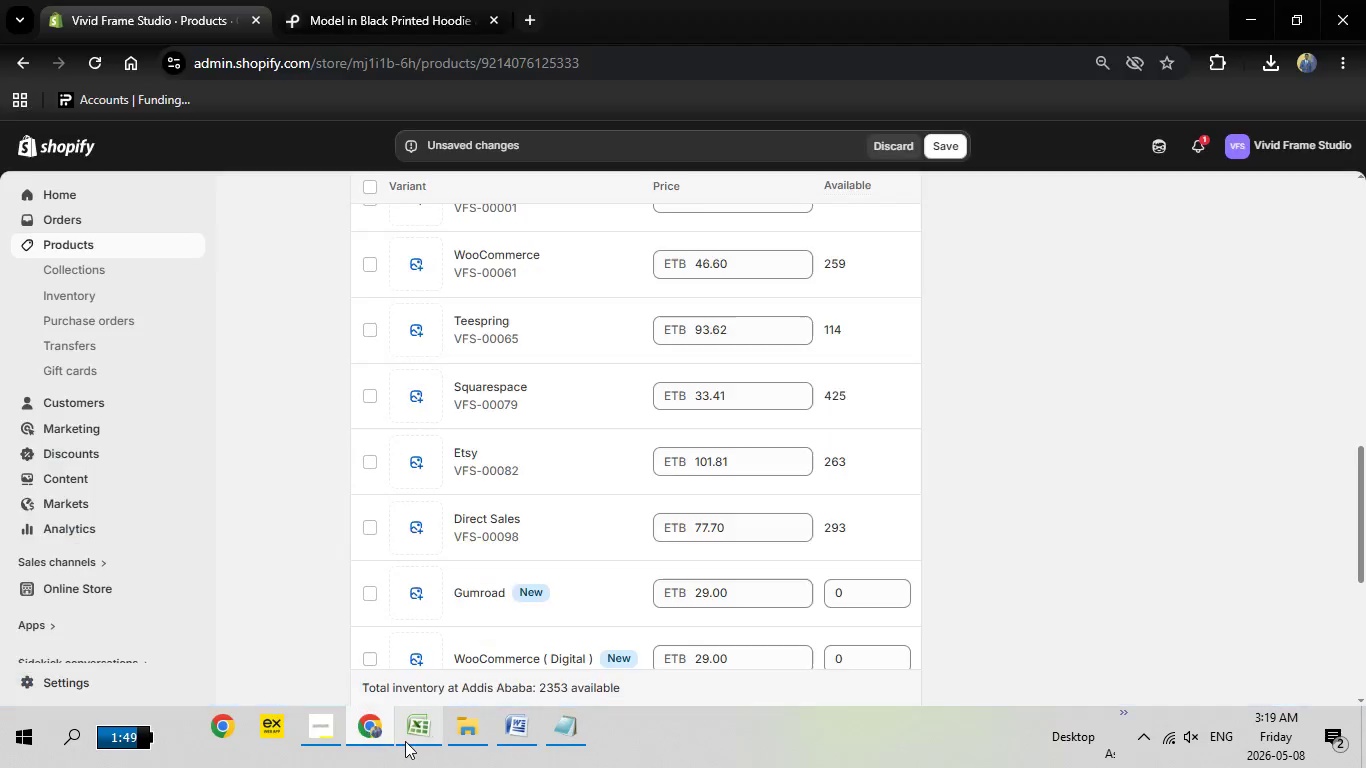 
left_click([365, 728])
 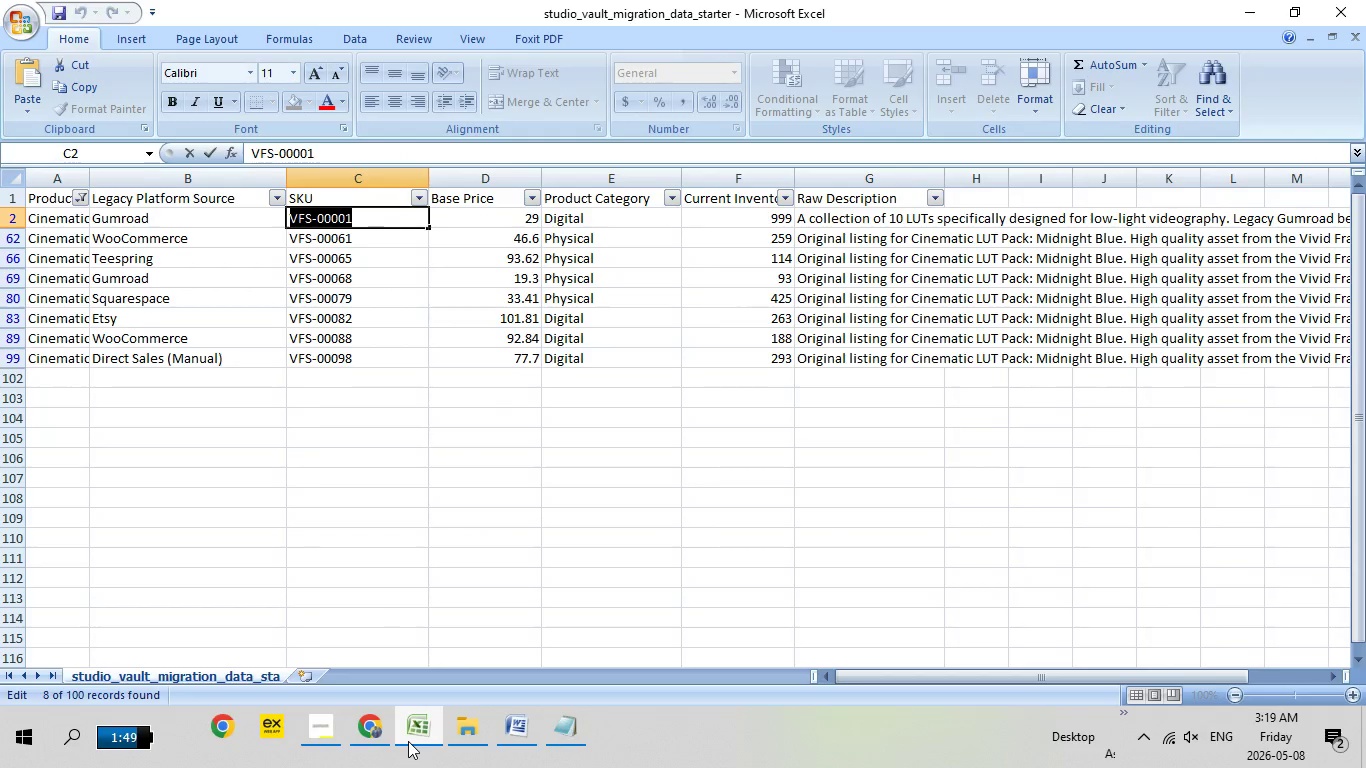 
left_click([408, 741])
 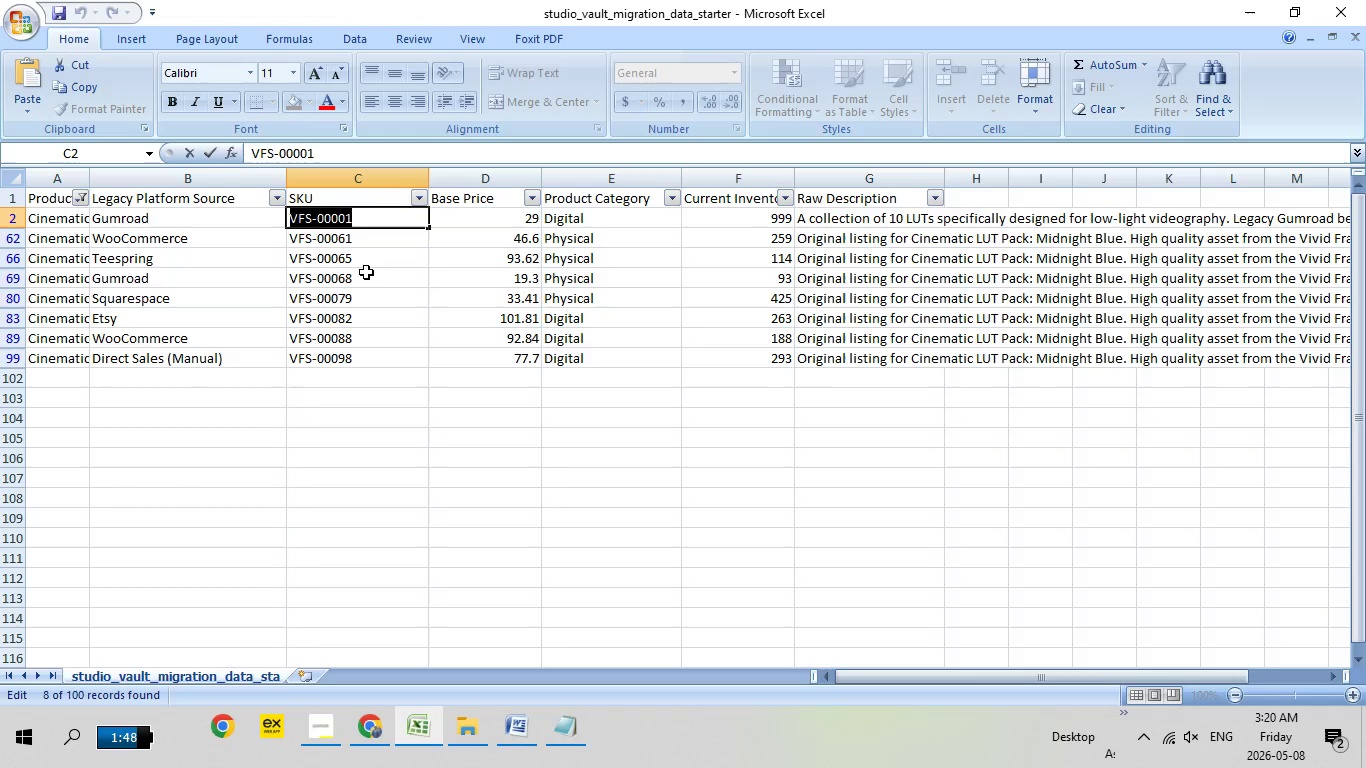 
wait(5.31)
 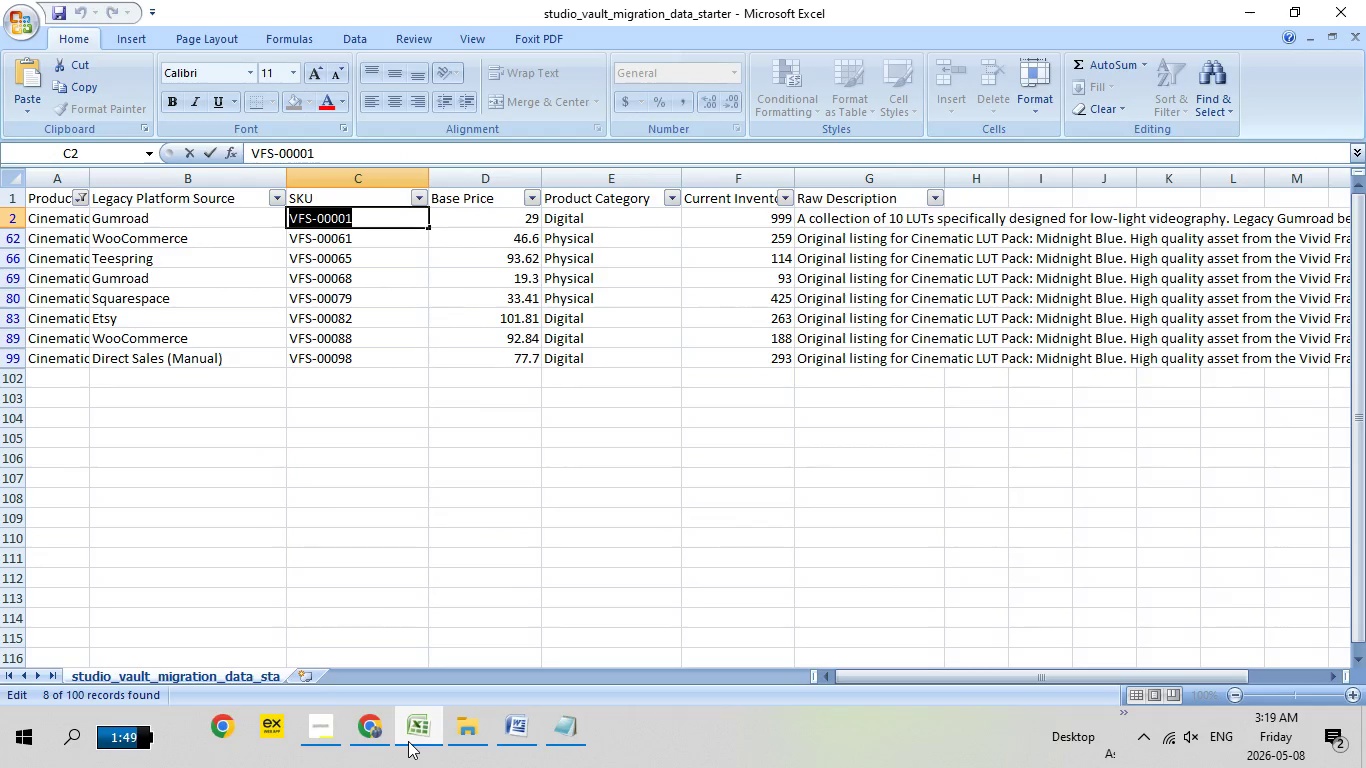 
double_click([362, 278])
 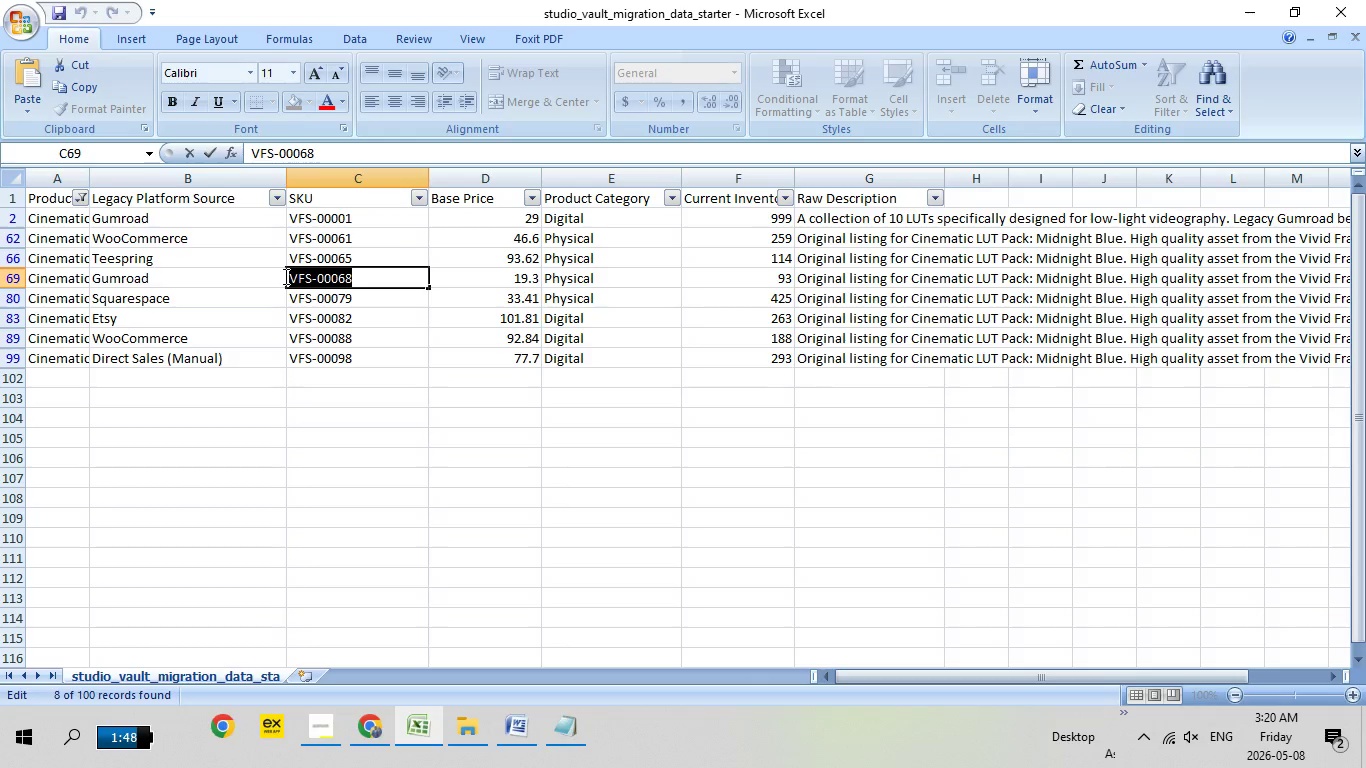 
left_click_drag(start_coordinate=[362, 278], to_coordinate=[284, 276])
 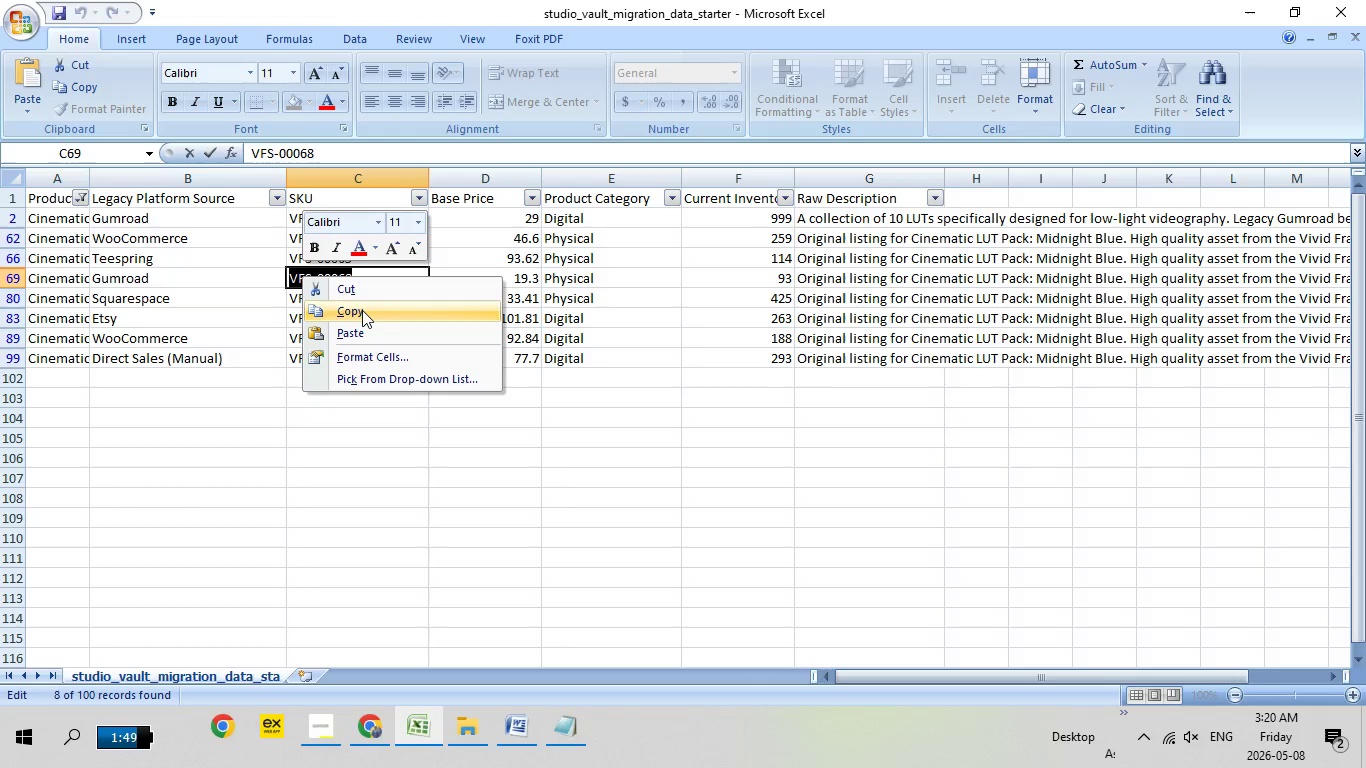 
right_click([301, 276])
 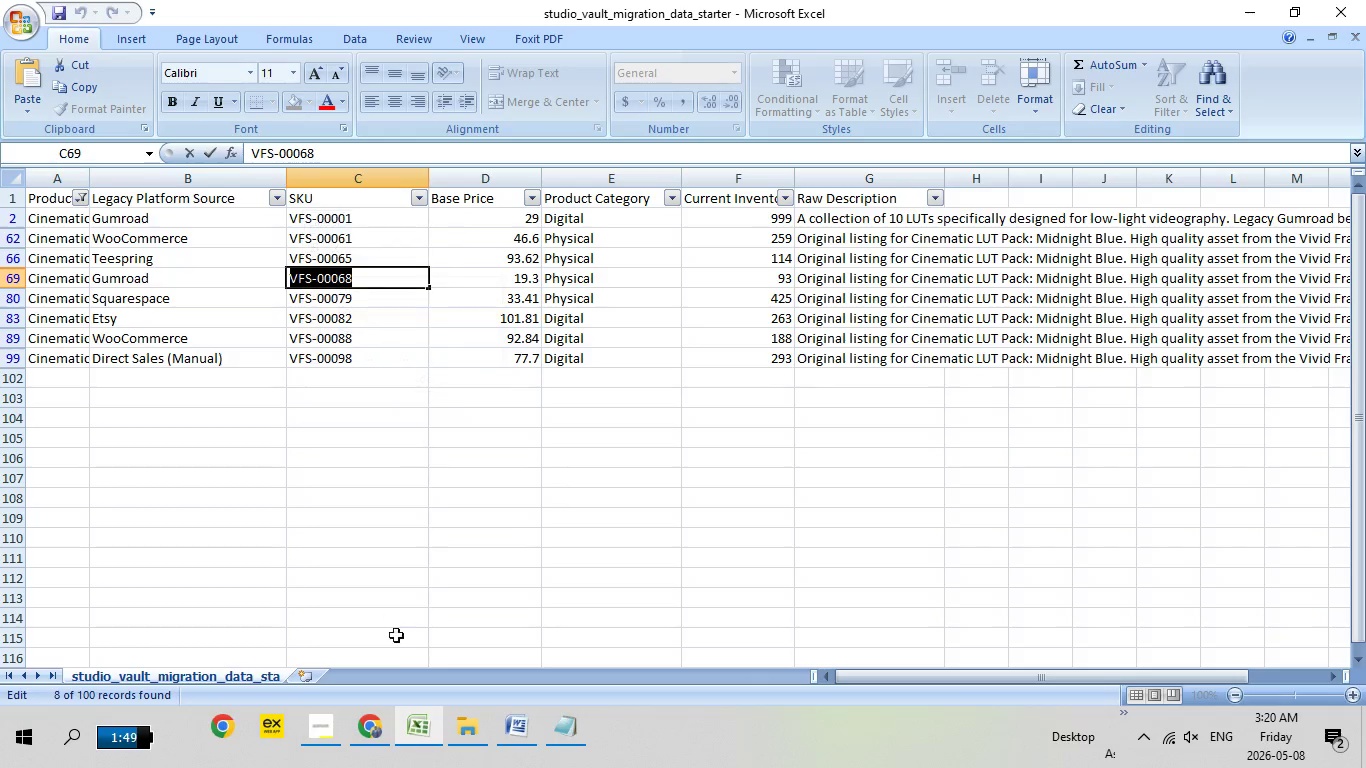 
left_click([362, 310])
 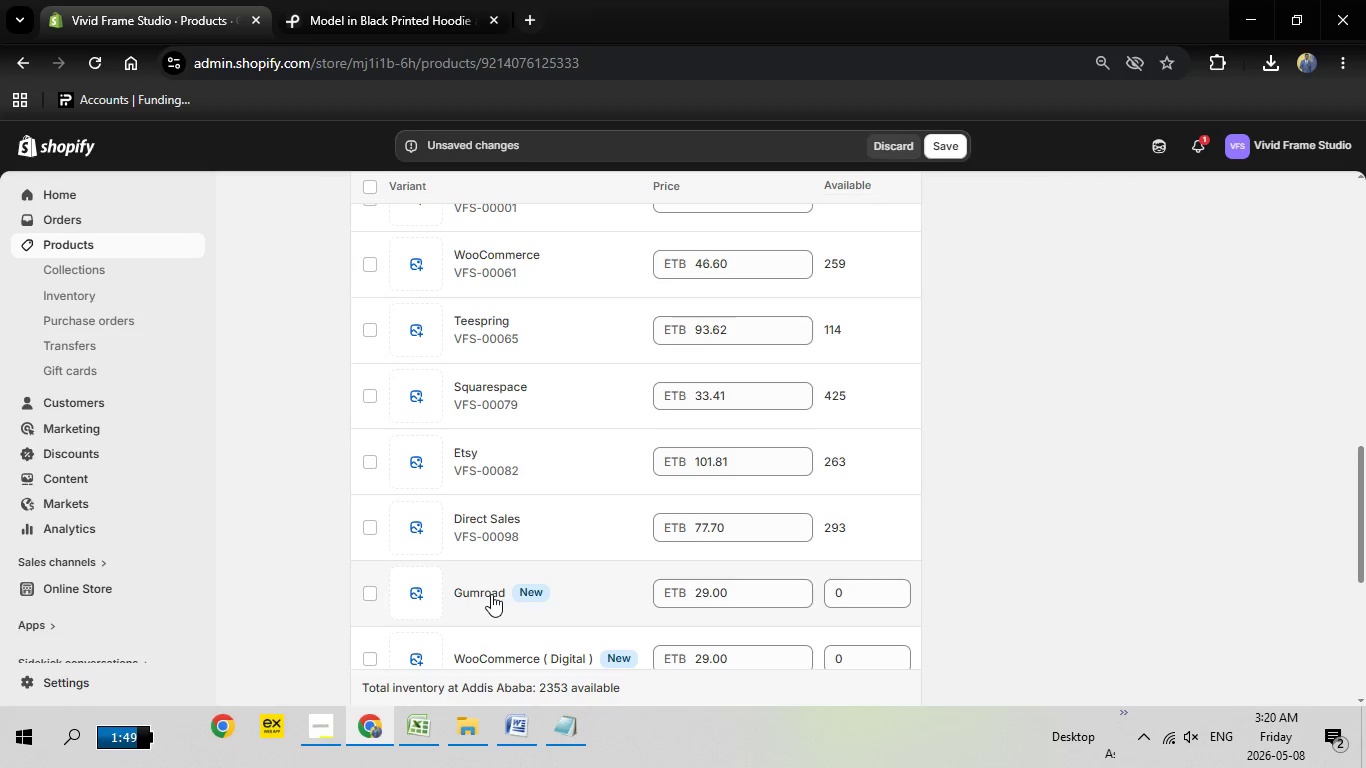 
left_click([491, 594])
 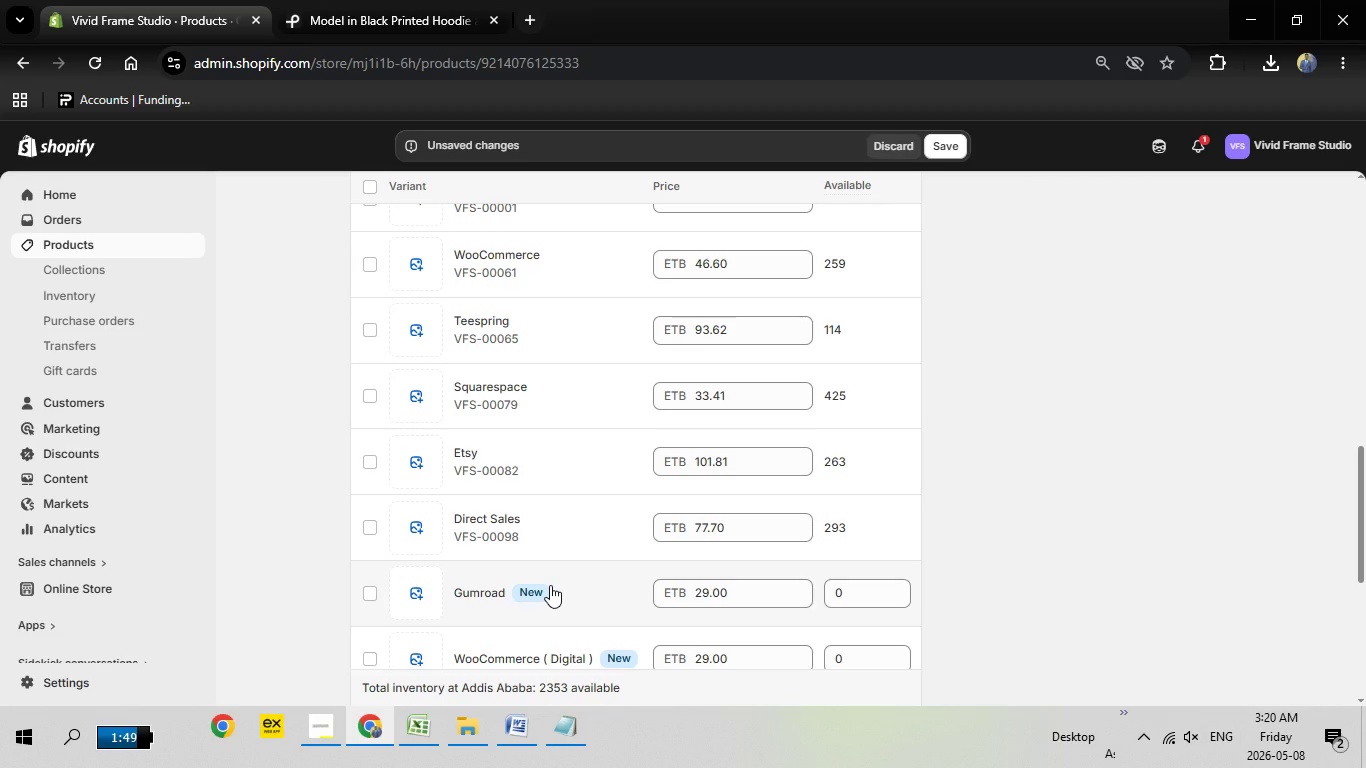 
mouse_move([550, 584])
 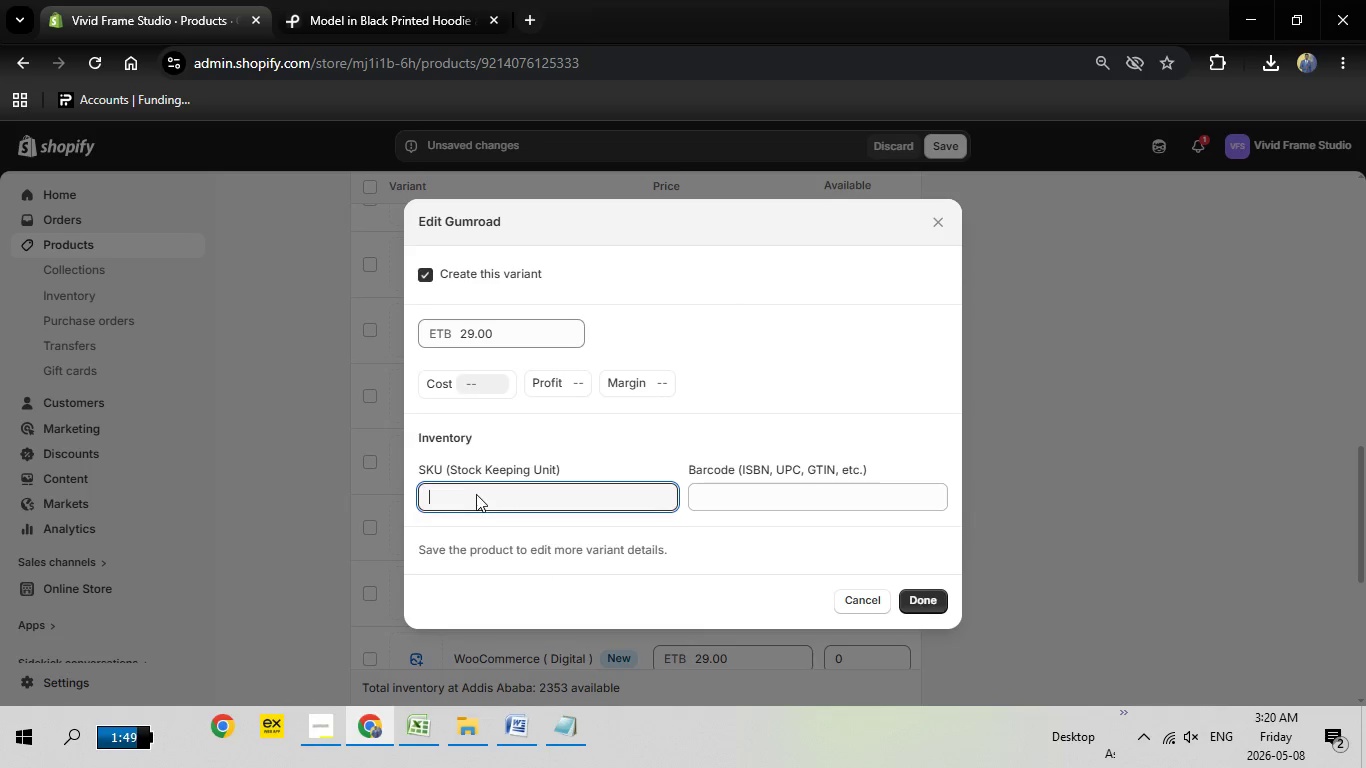 
left_click([540, 496])
 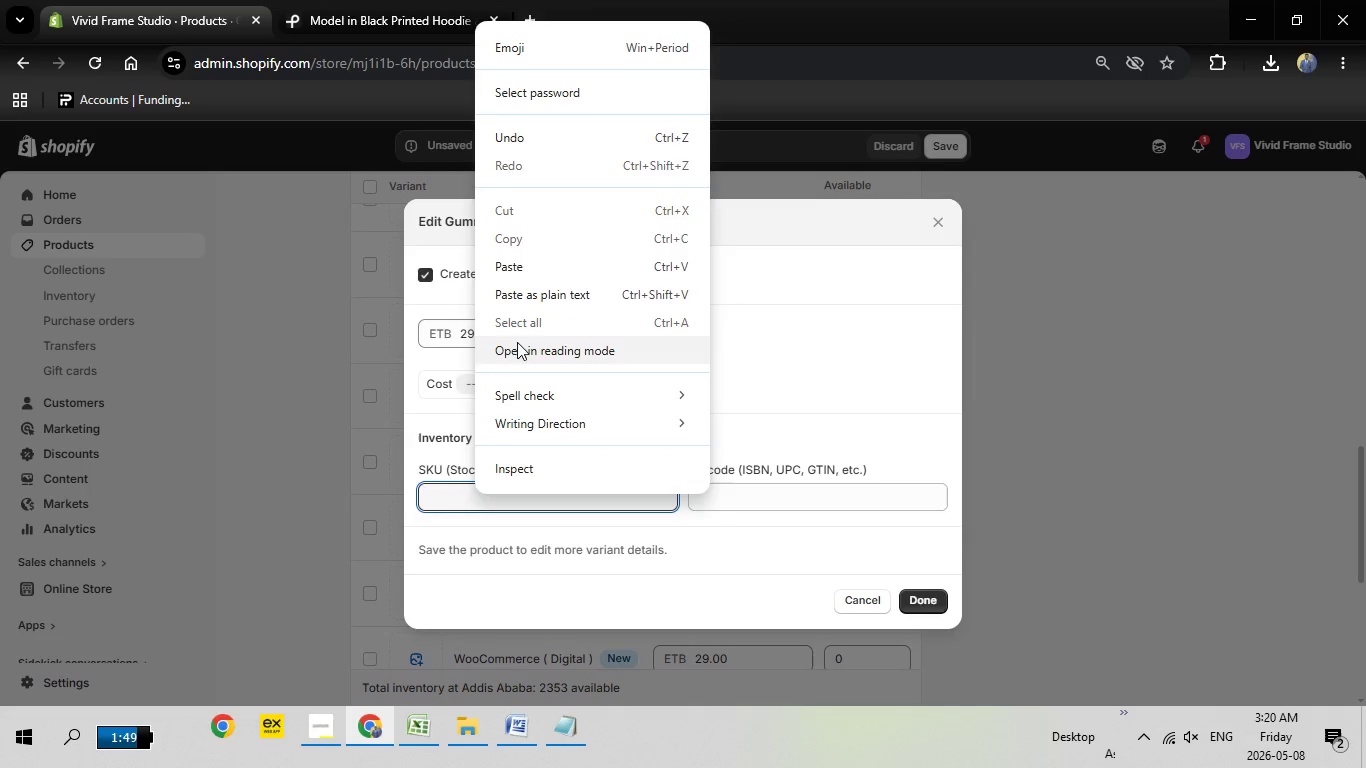 
right_click([475, 494])
 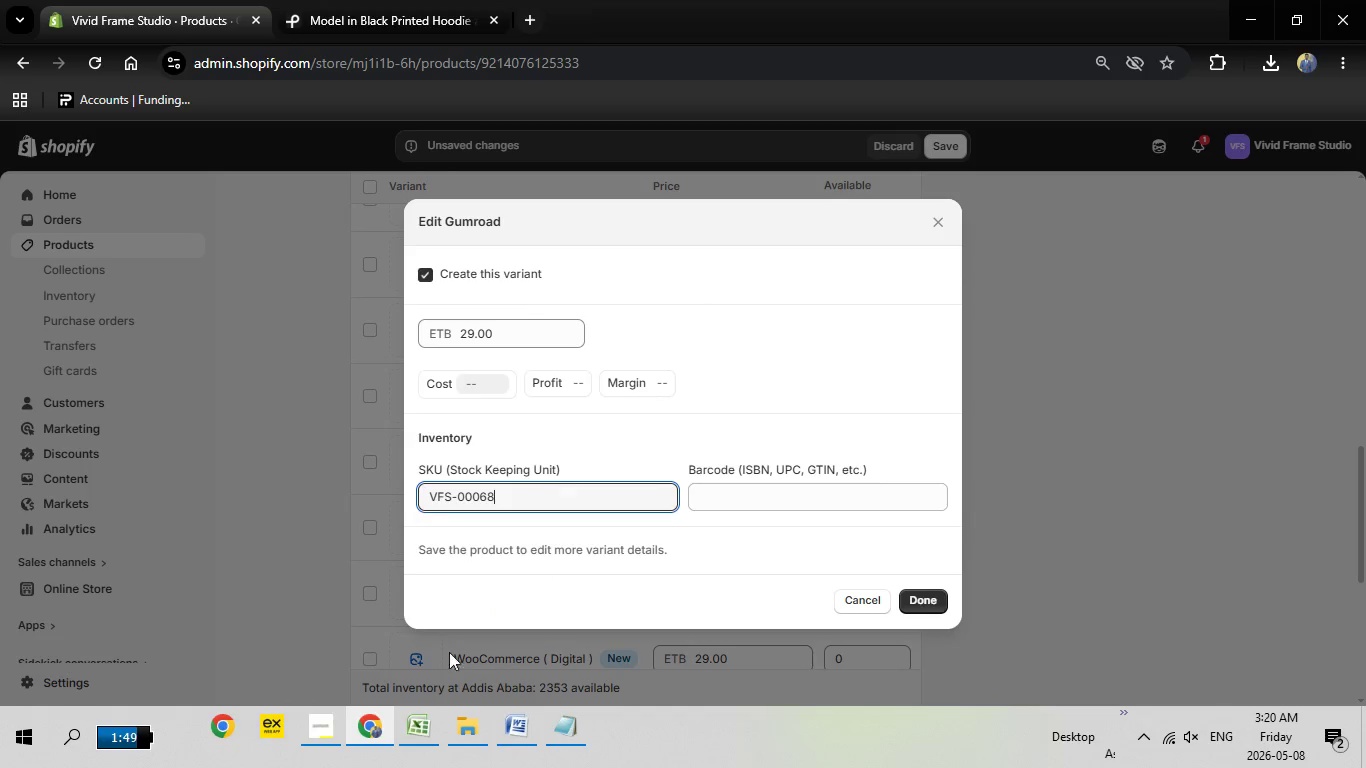 
left_click([509, 262])
 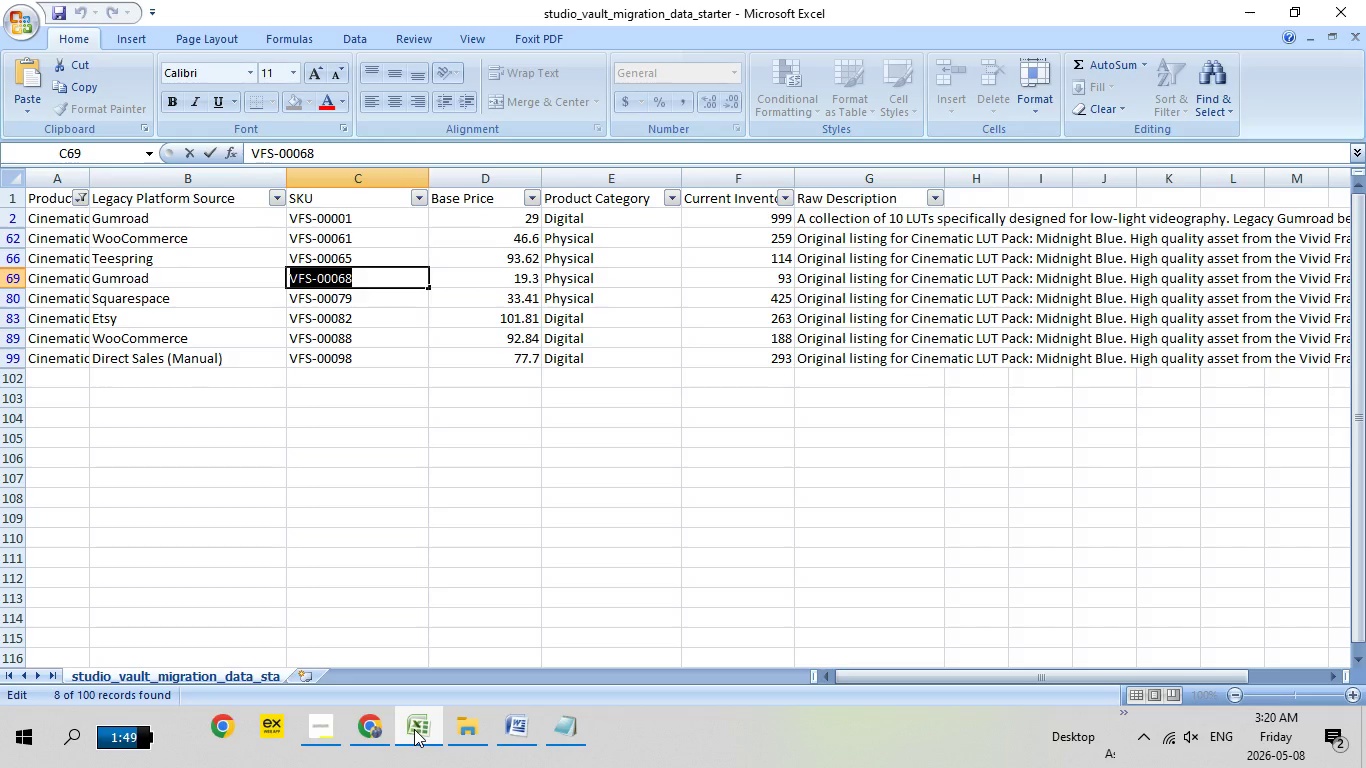 
left_click([414, 729])
 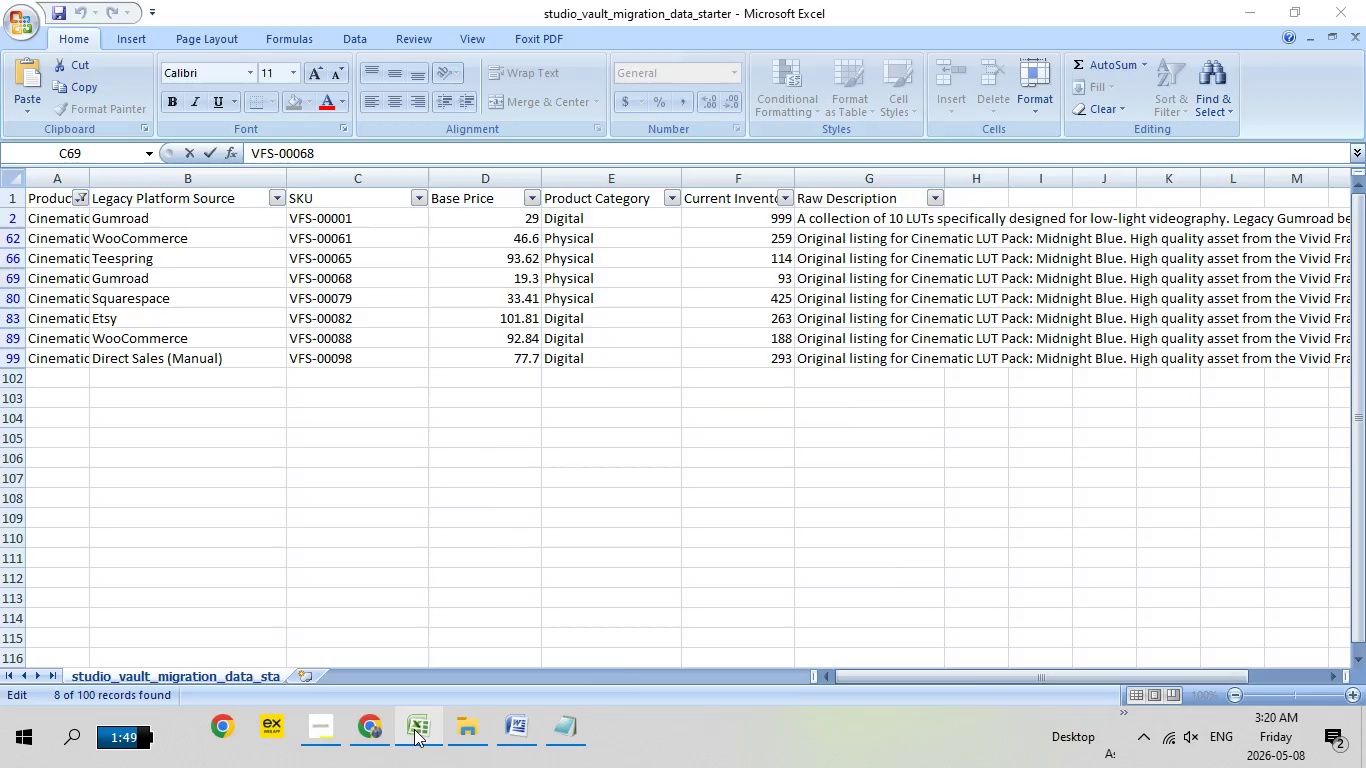 
left_click([414, 729])
 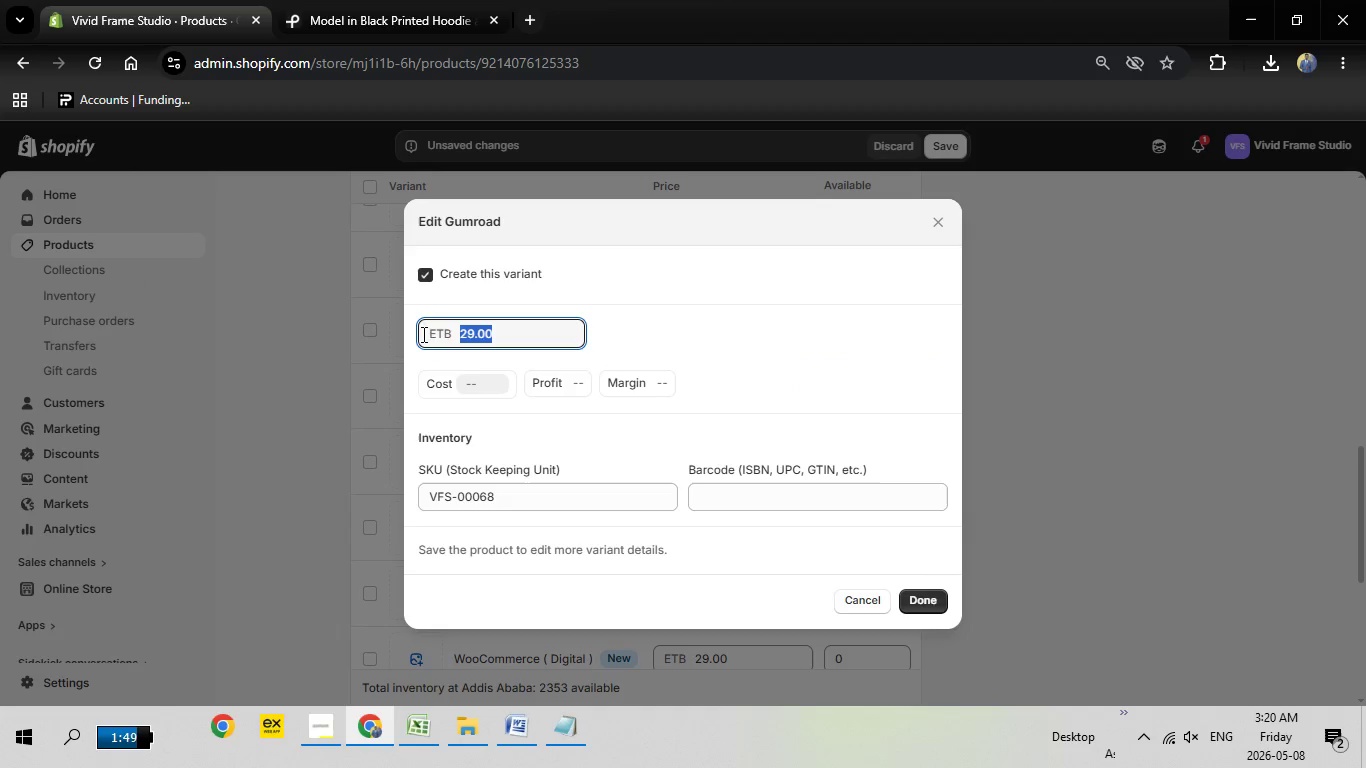 
left_click_drag(start_coordinate=[498, 335], to_coordinate=[422, 334])
 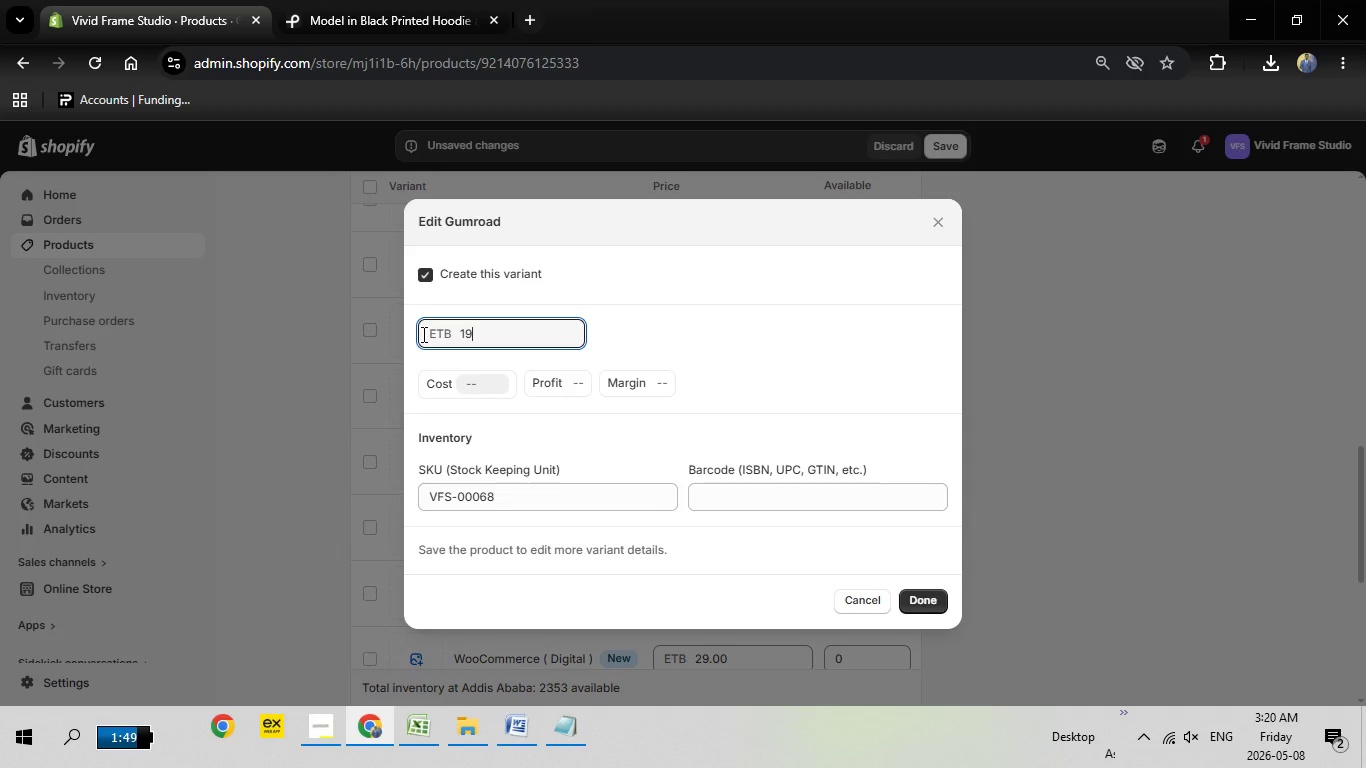 
type(19.3)
 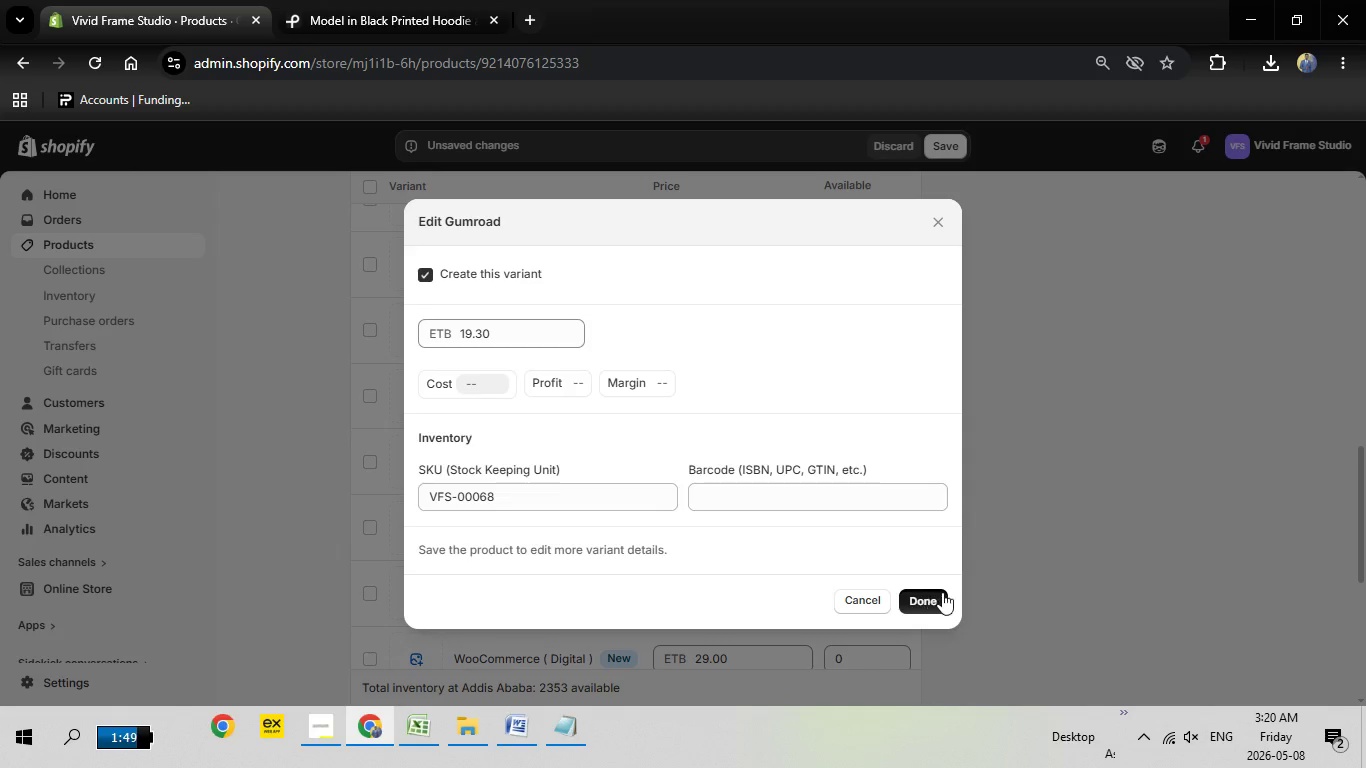 
left_click([920, 588])
 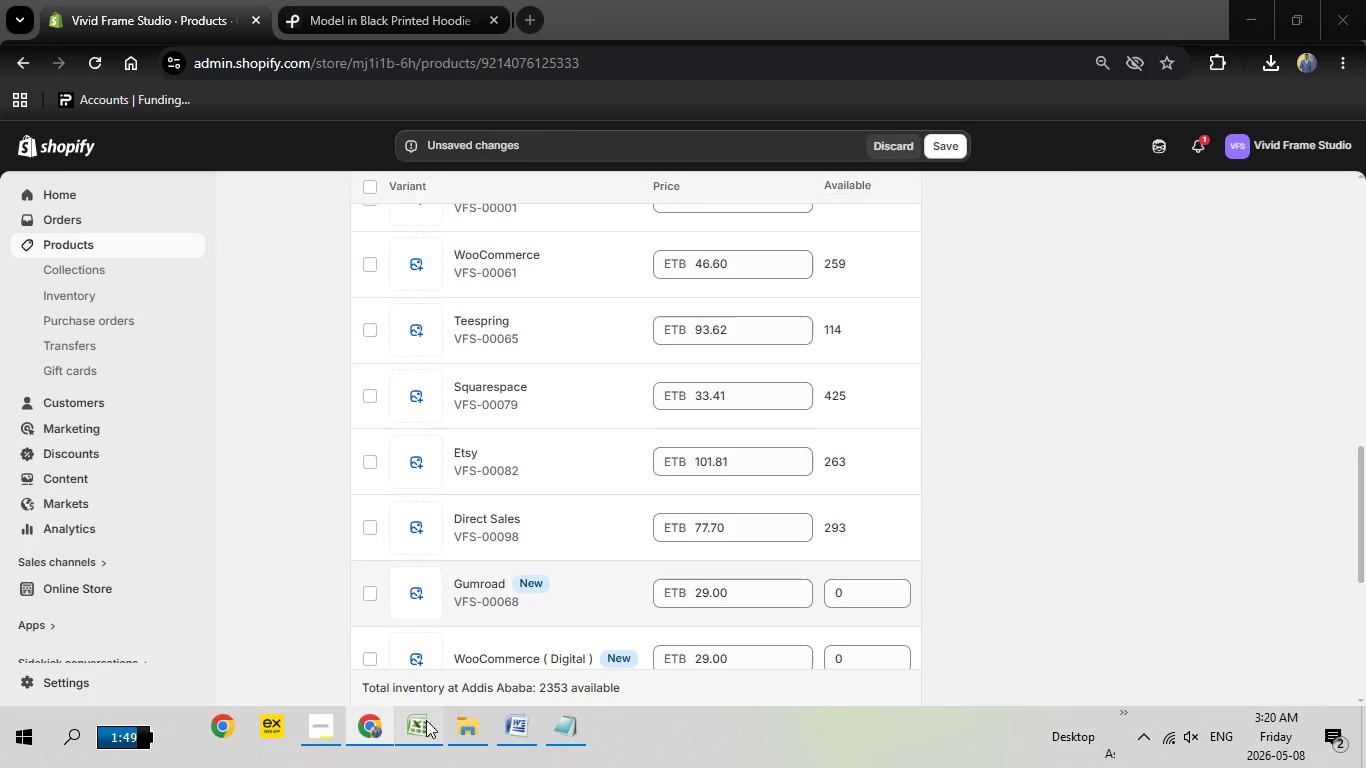 
left_click([426, 720])
 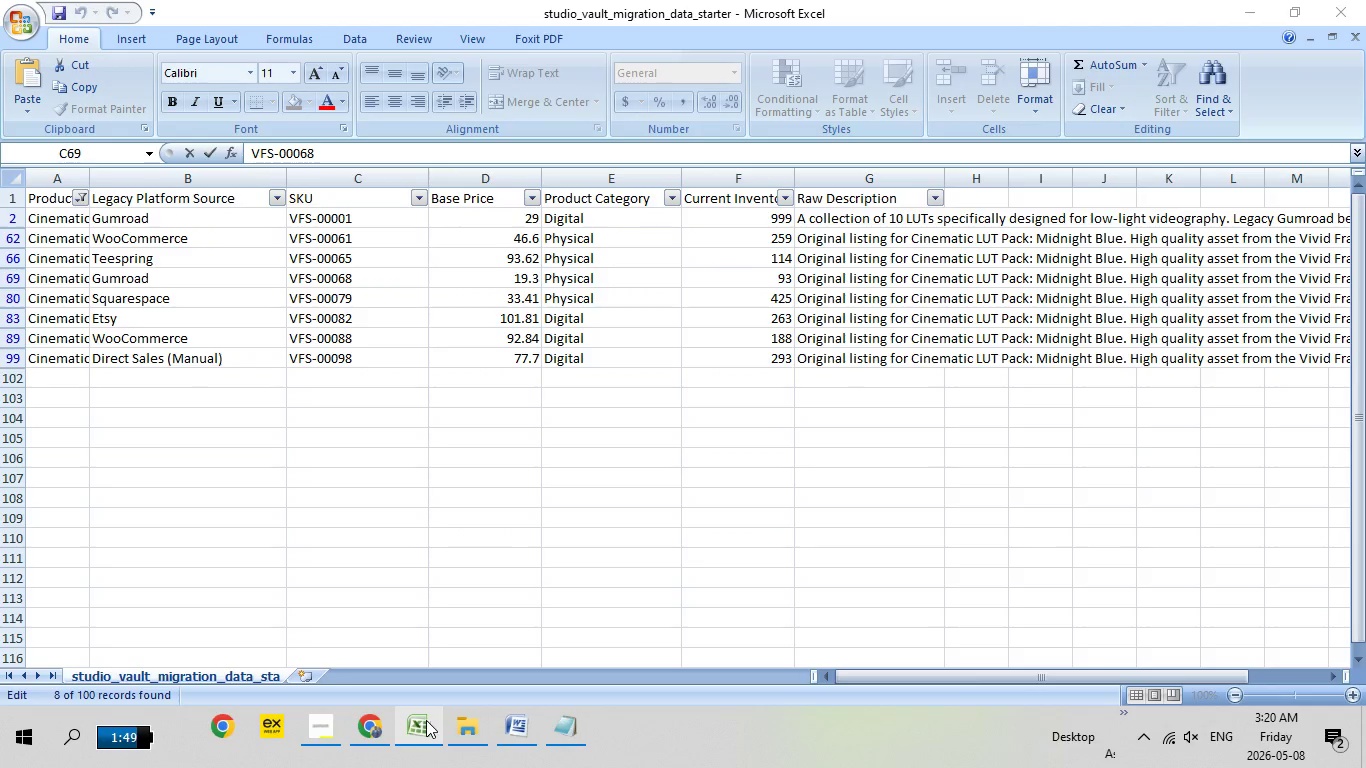 
left_click([426, 720])
 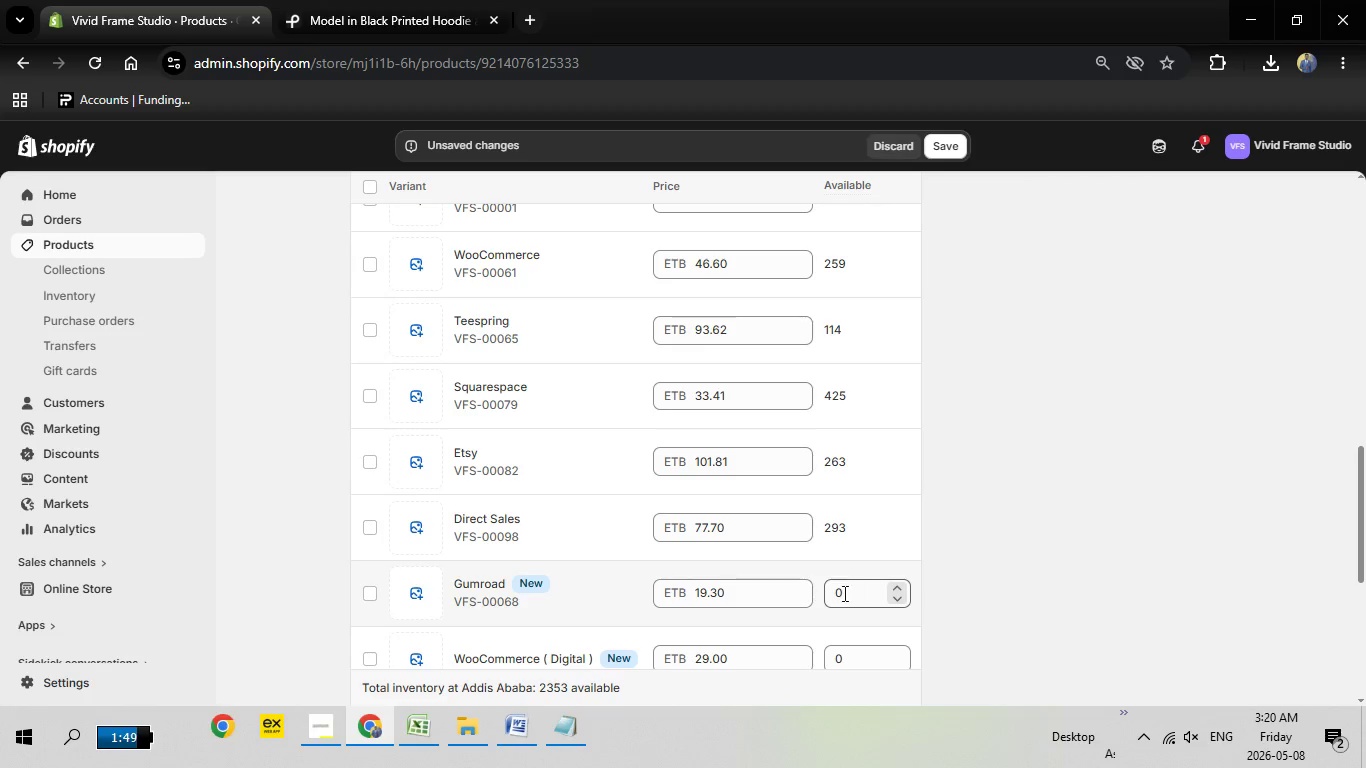 
left_click_drag(start_coordinate=[856, 593], to_coordinate=[836, 592])
 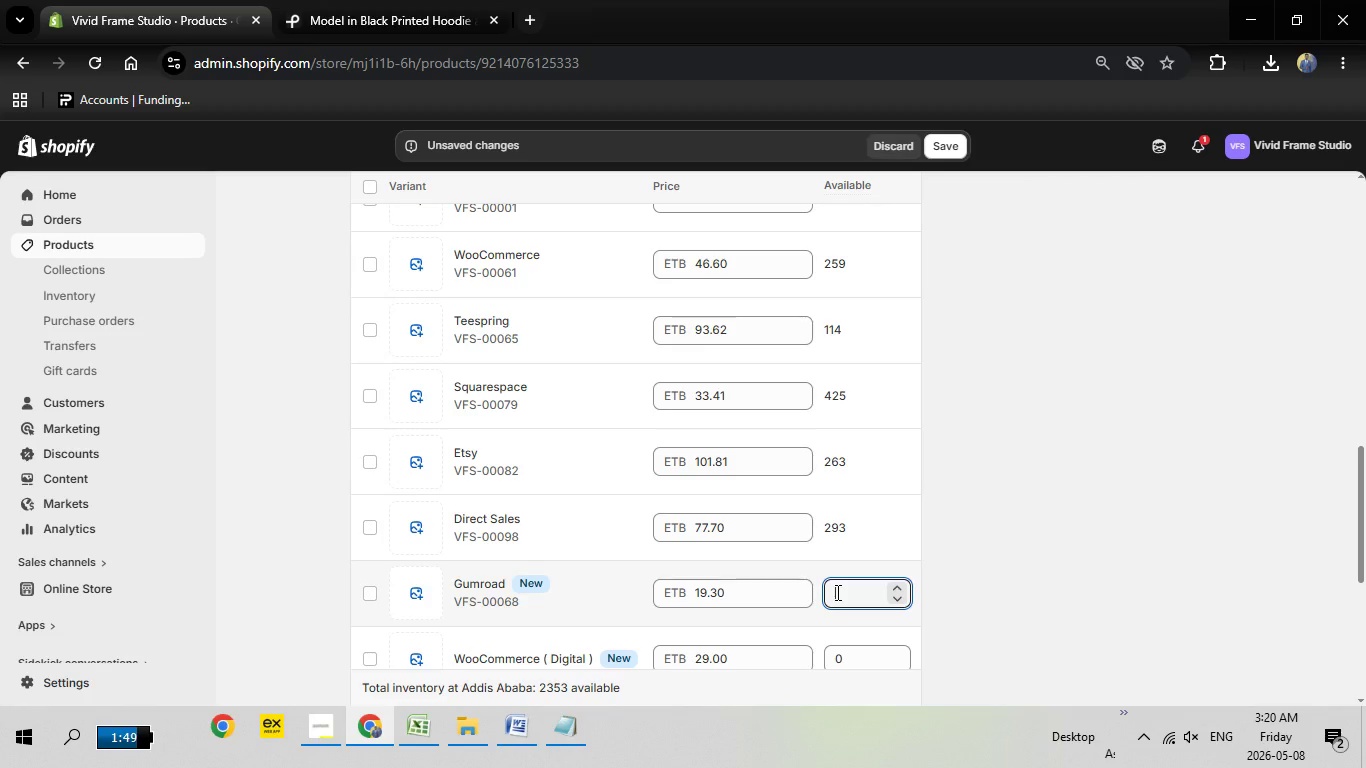 
key(Backspace)
type(93)
 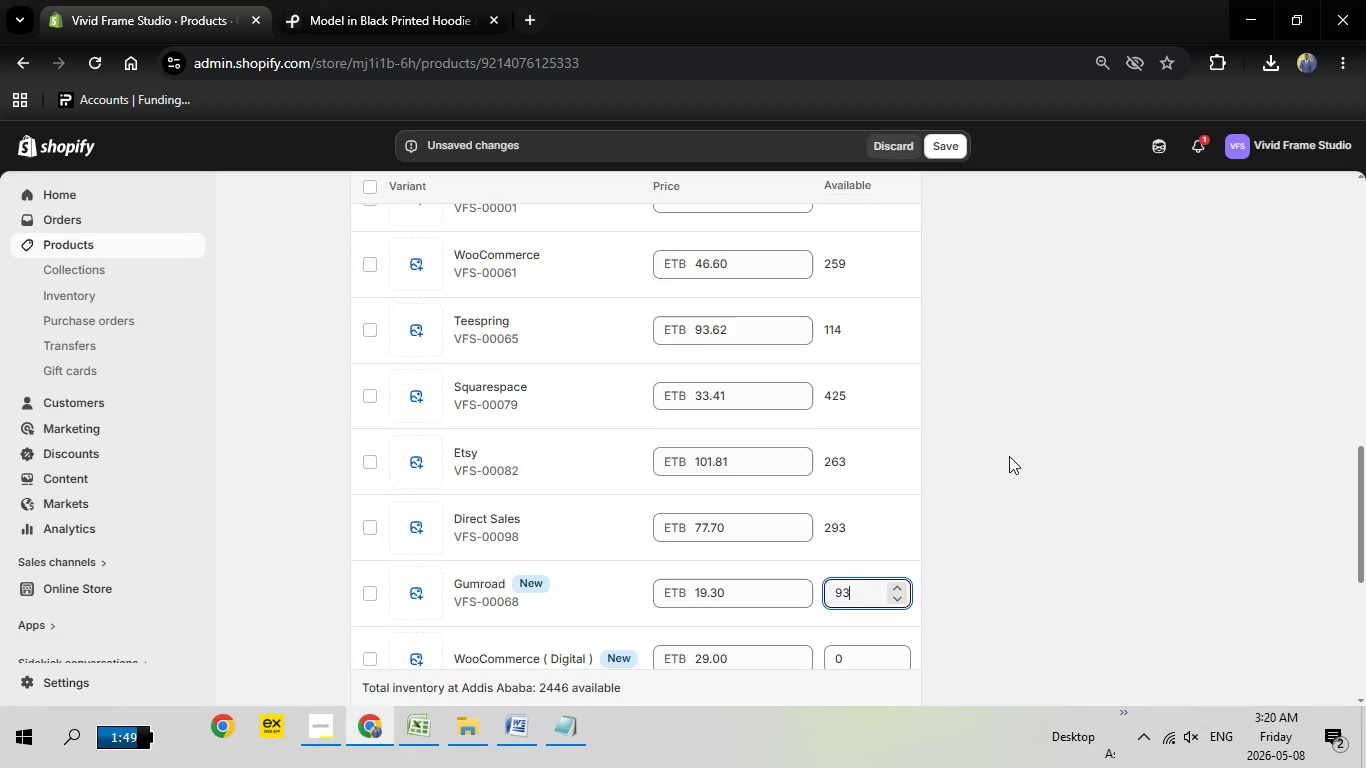 
left_click([1009, 456])
 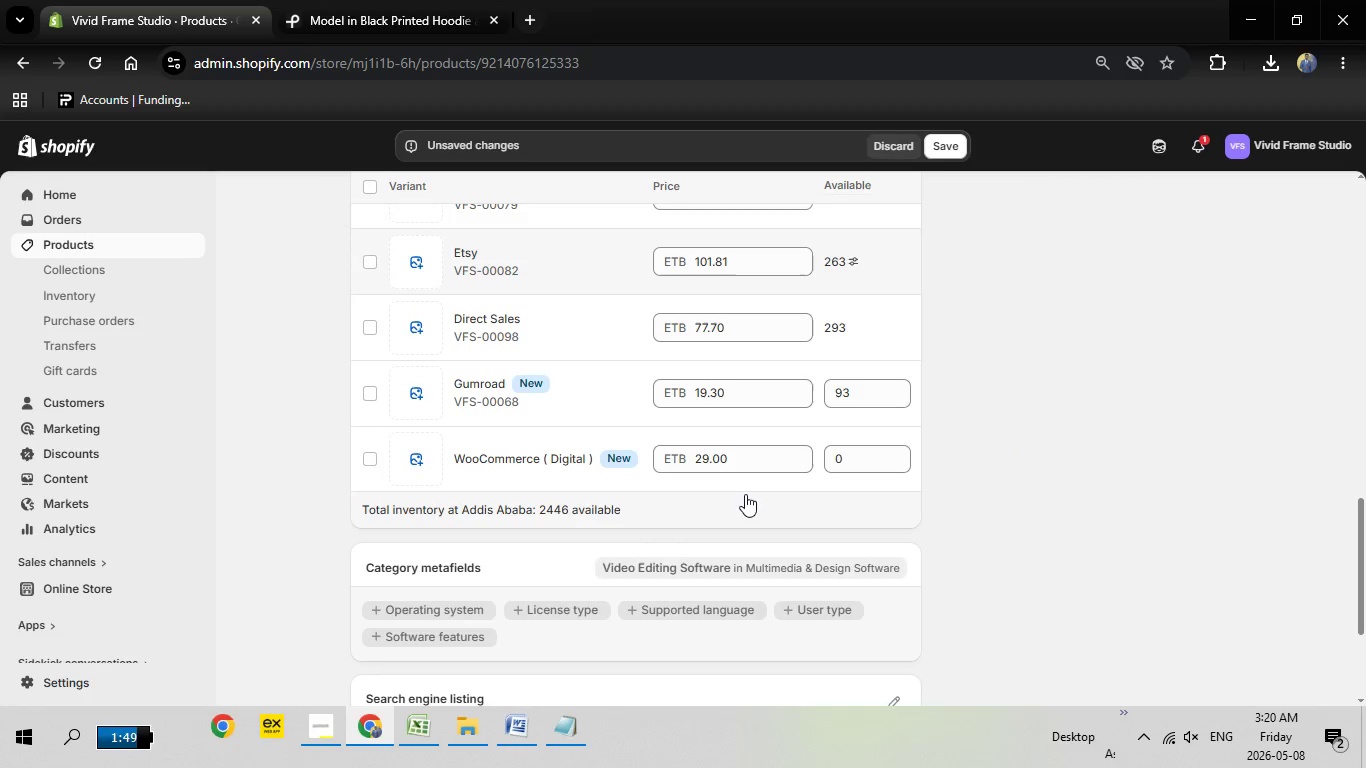 
scroll: coordinate [745, 494], scroll_direction: down, amount: 2.0
 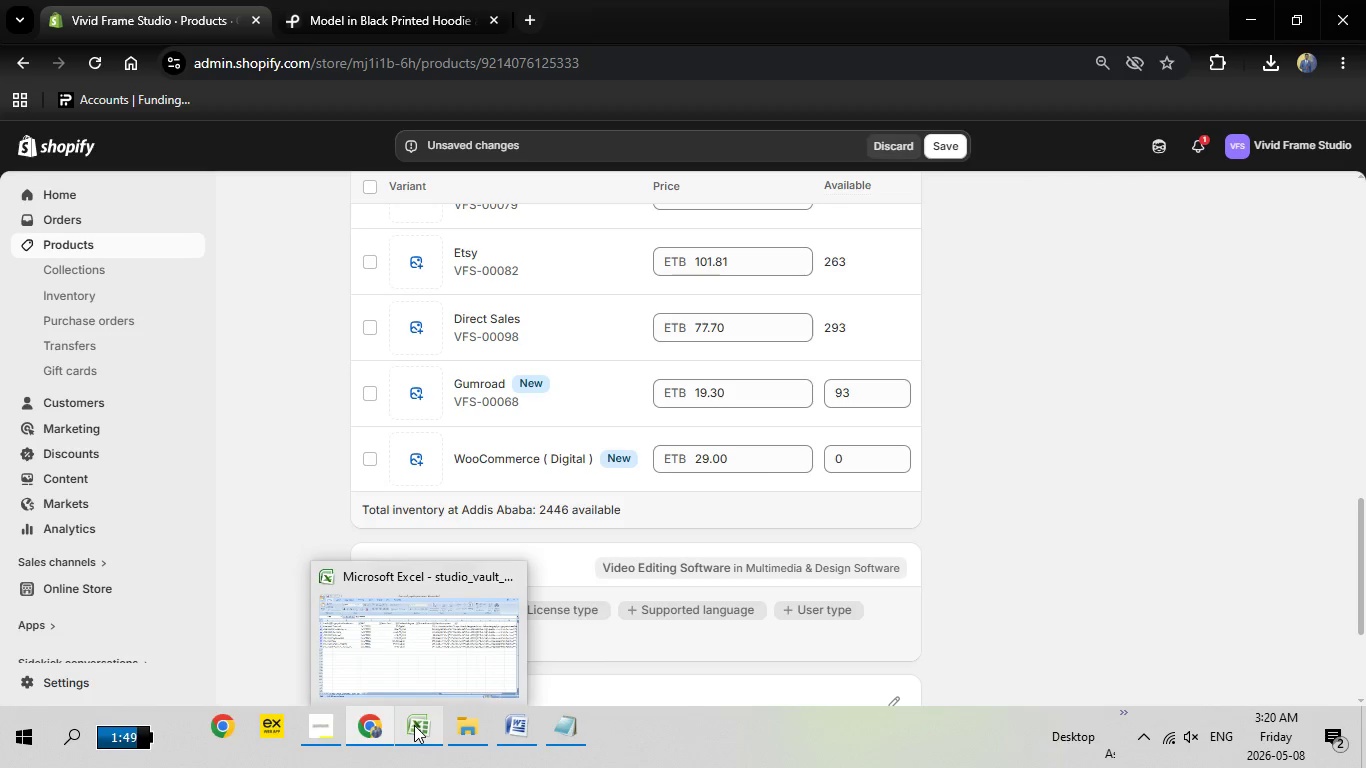 
left_click([414, 725])
 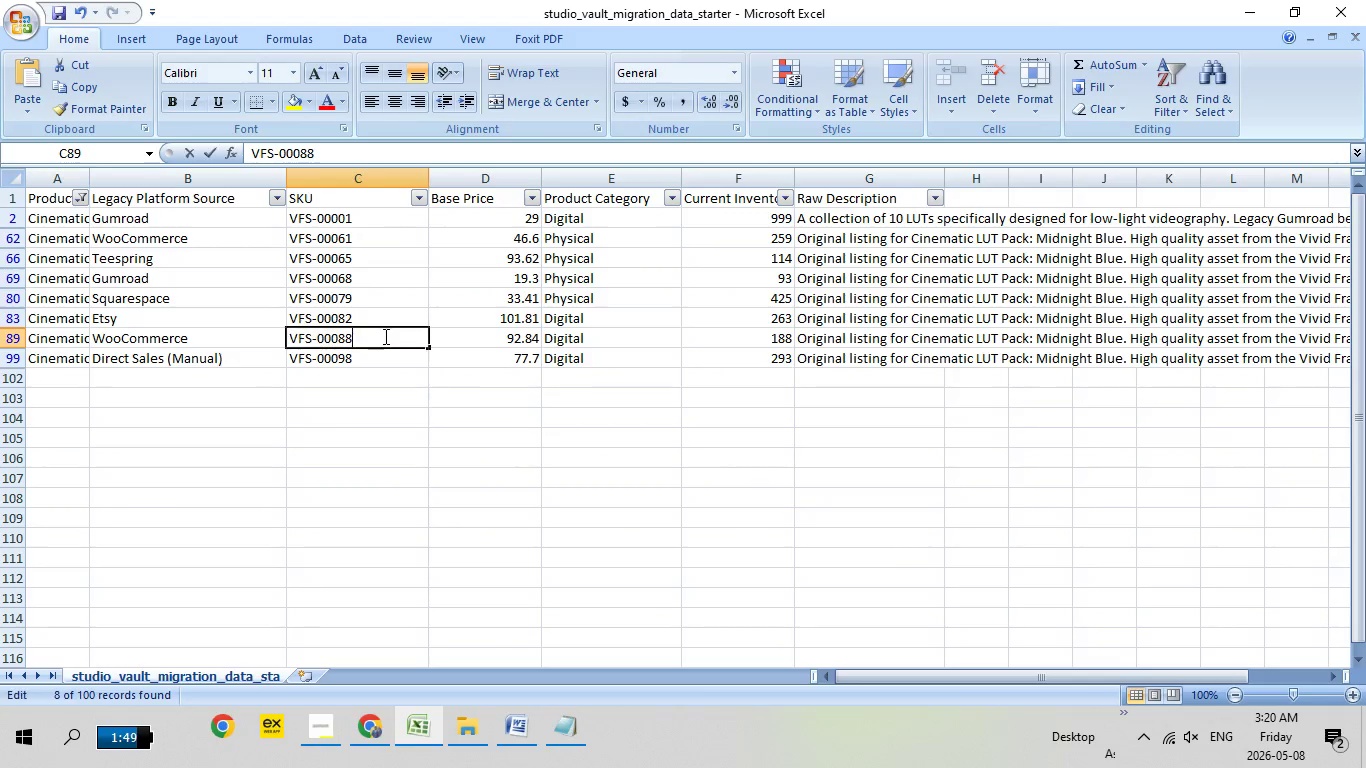 
double_click([384, 336])
 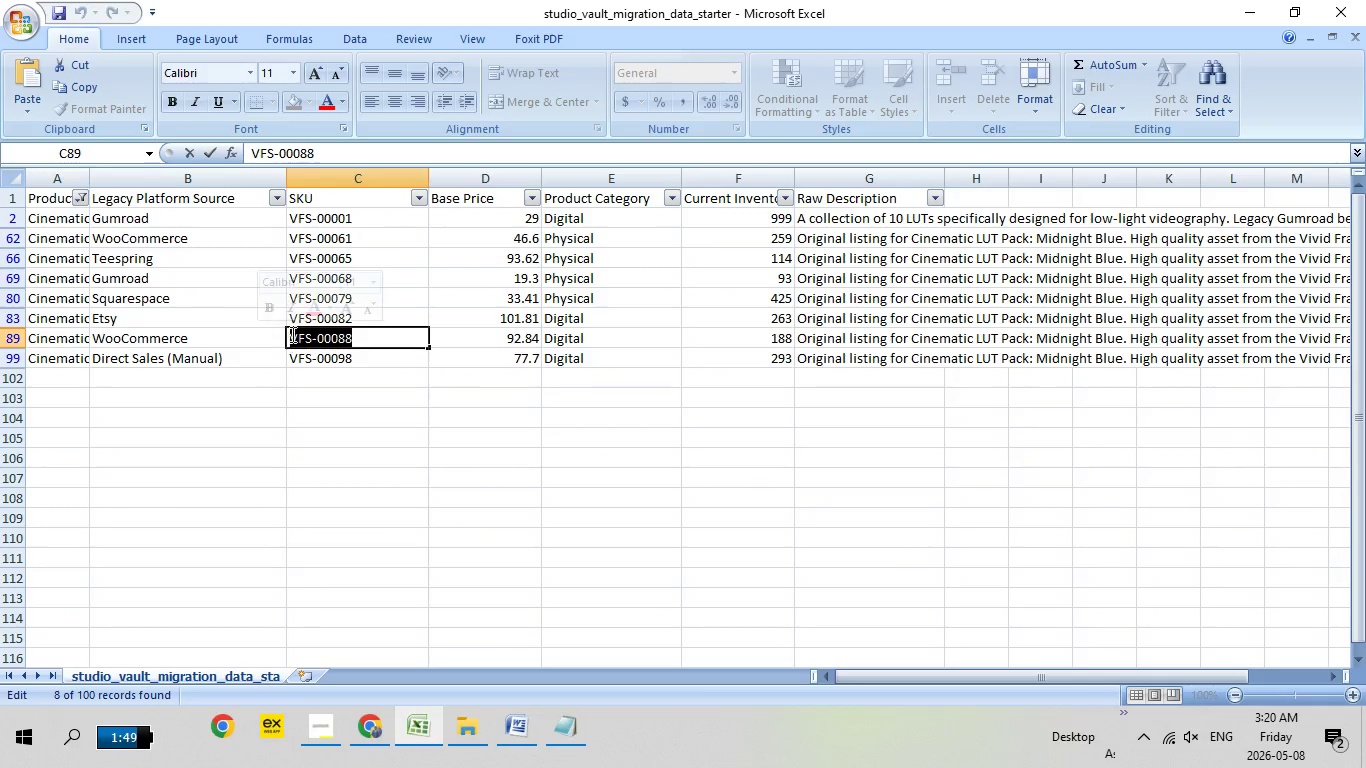 
left_click_drag(start_coordinate=[384, 336], to_coordinate=[258, 336])
 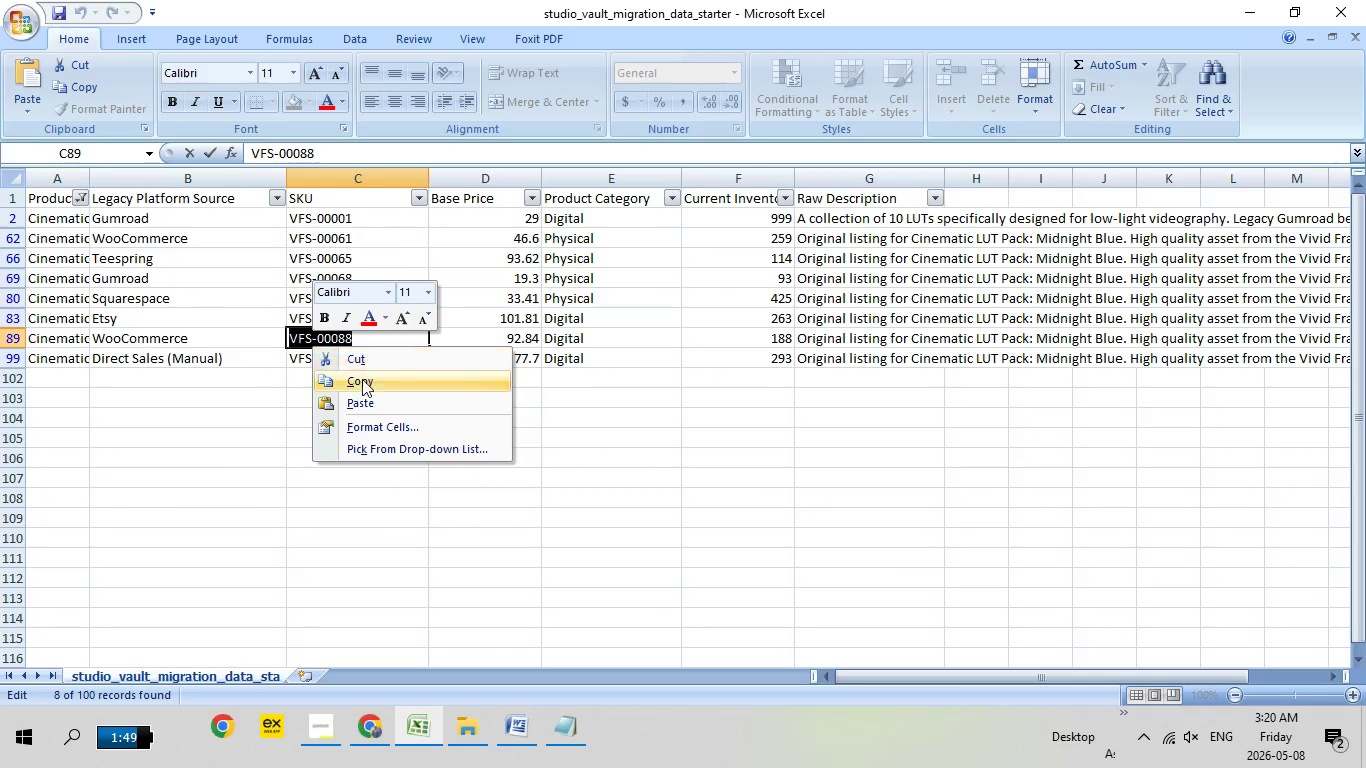 
right_click([311, 346])
 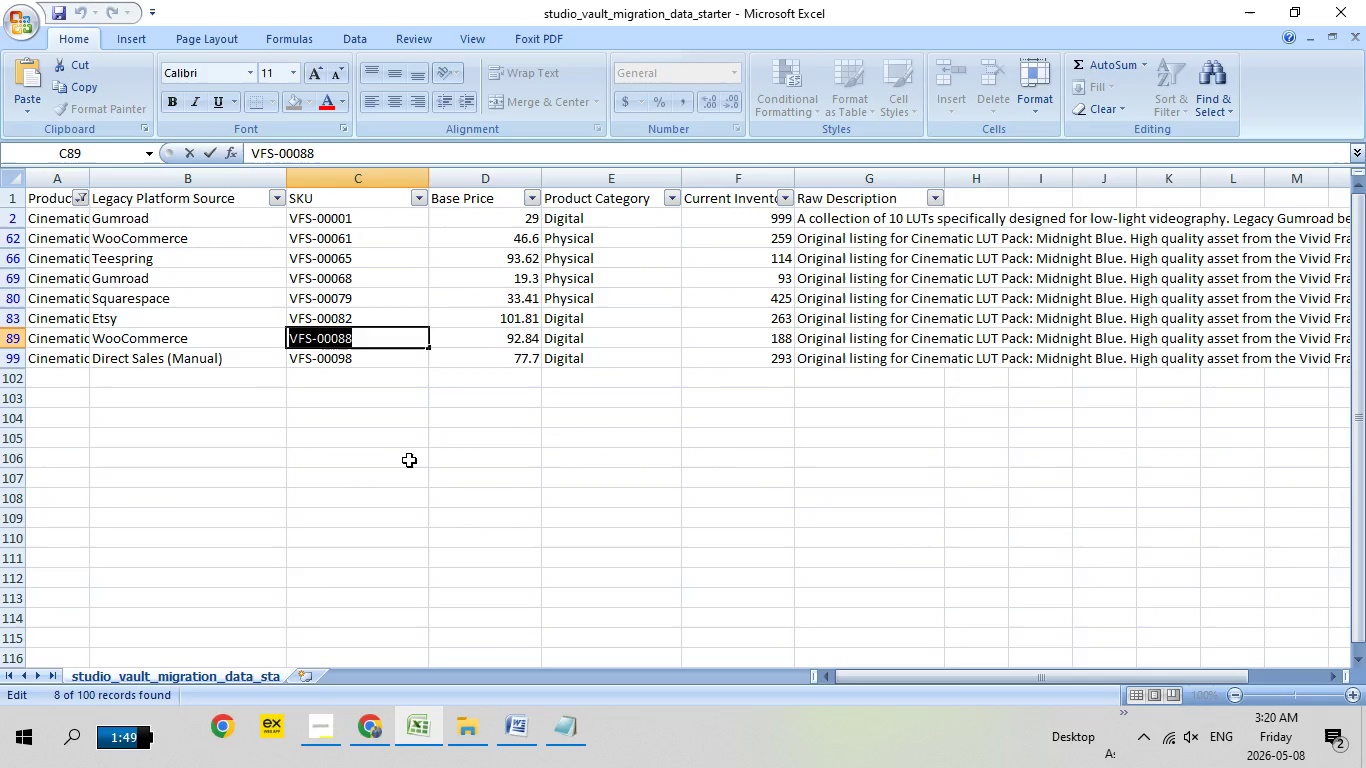 
left_click([357, 384])
 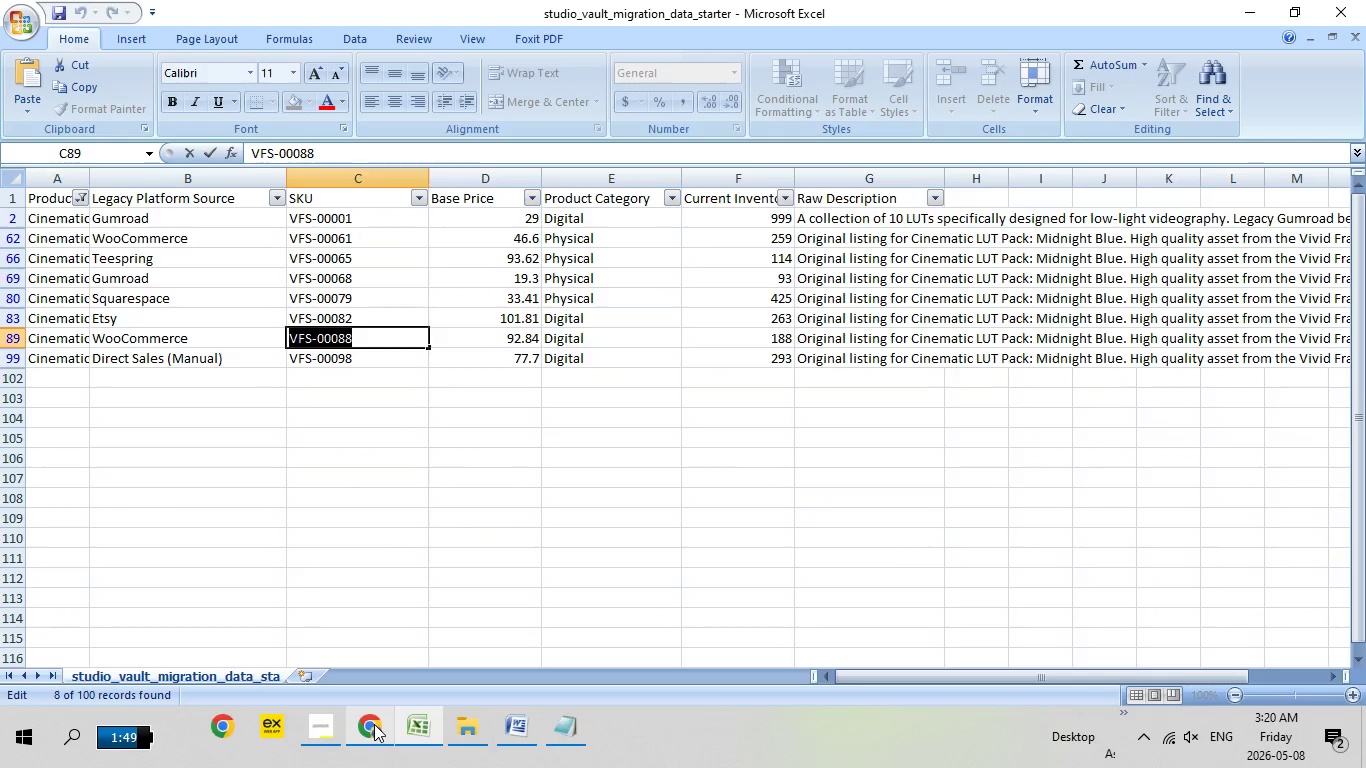 
left_click([374, 724])
 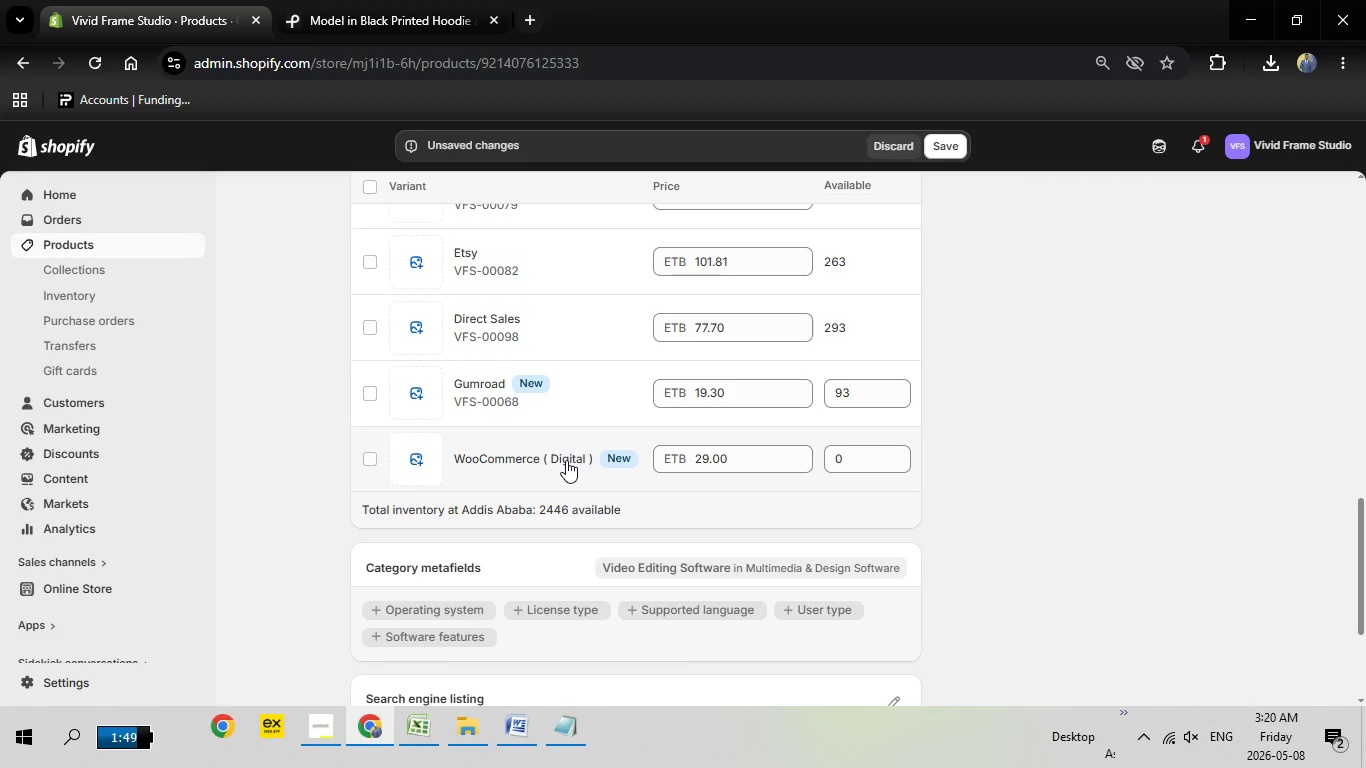 
left_click([566, 460])
 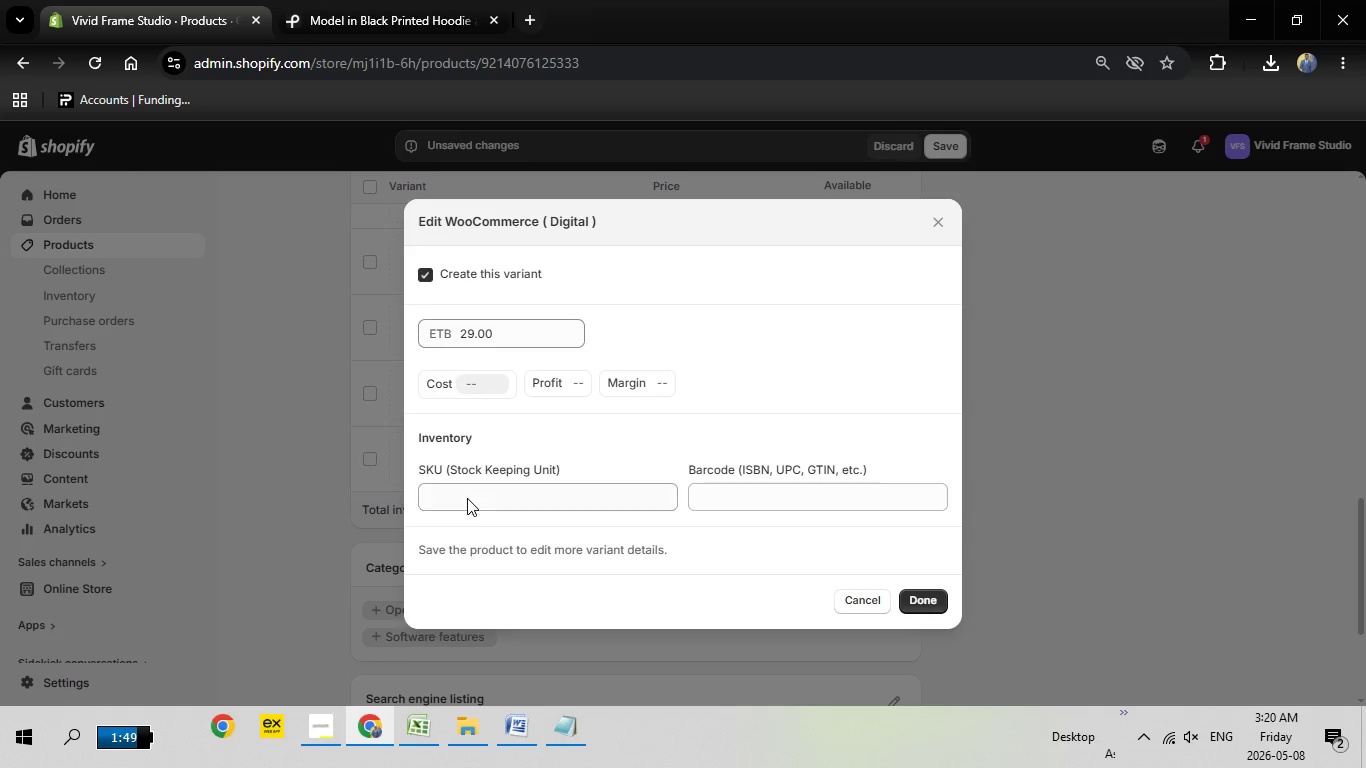 
left_click([467, 498])
 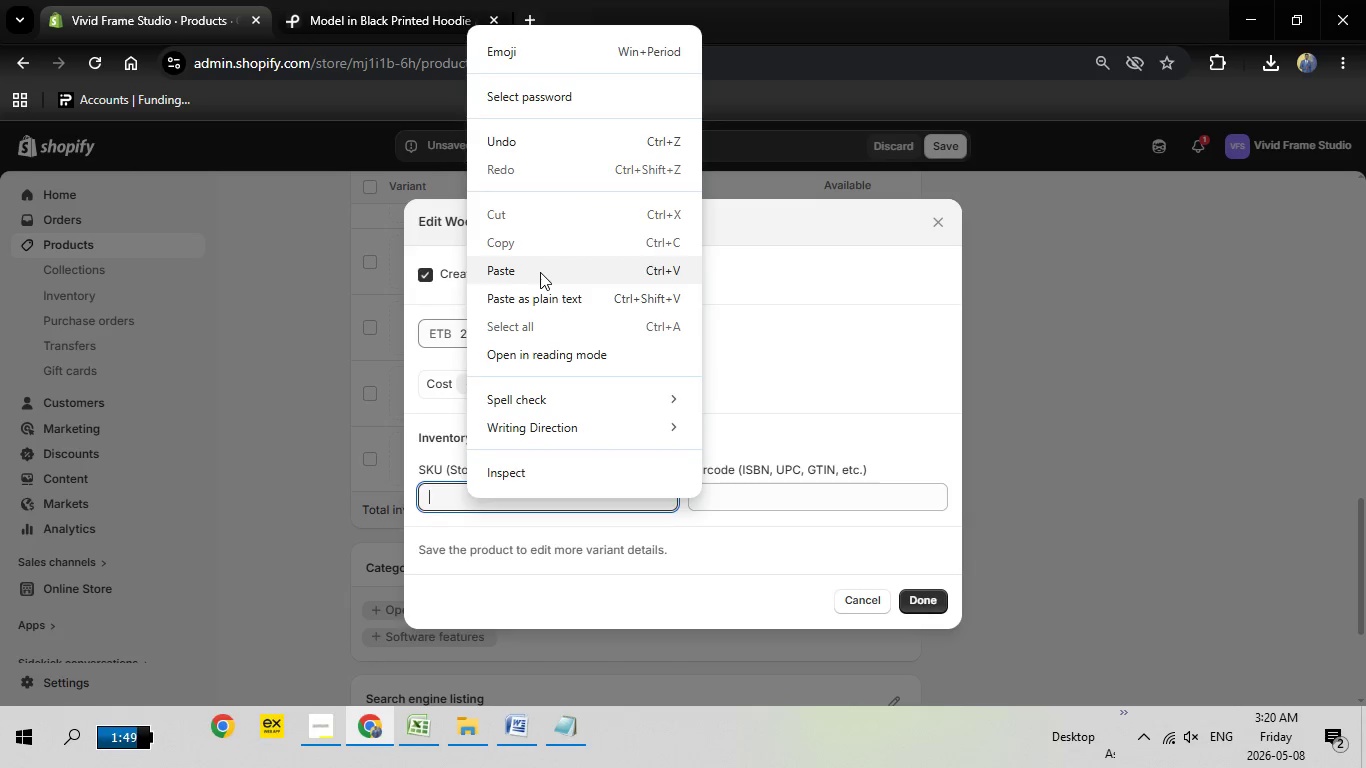 
right_click([467, 498])
 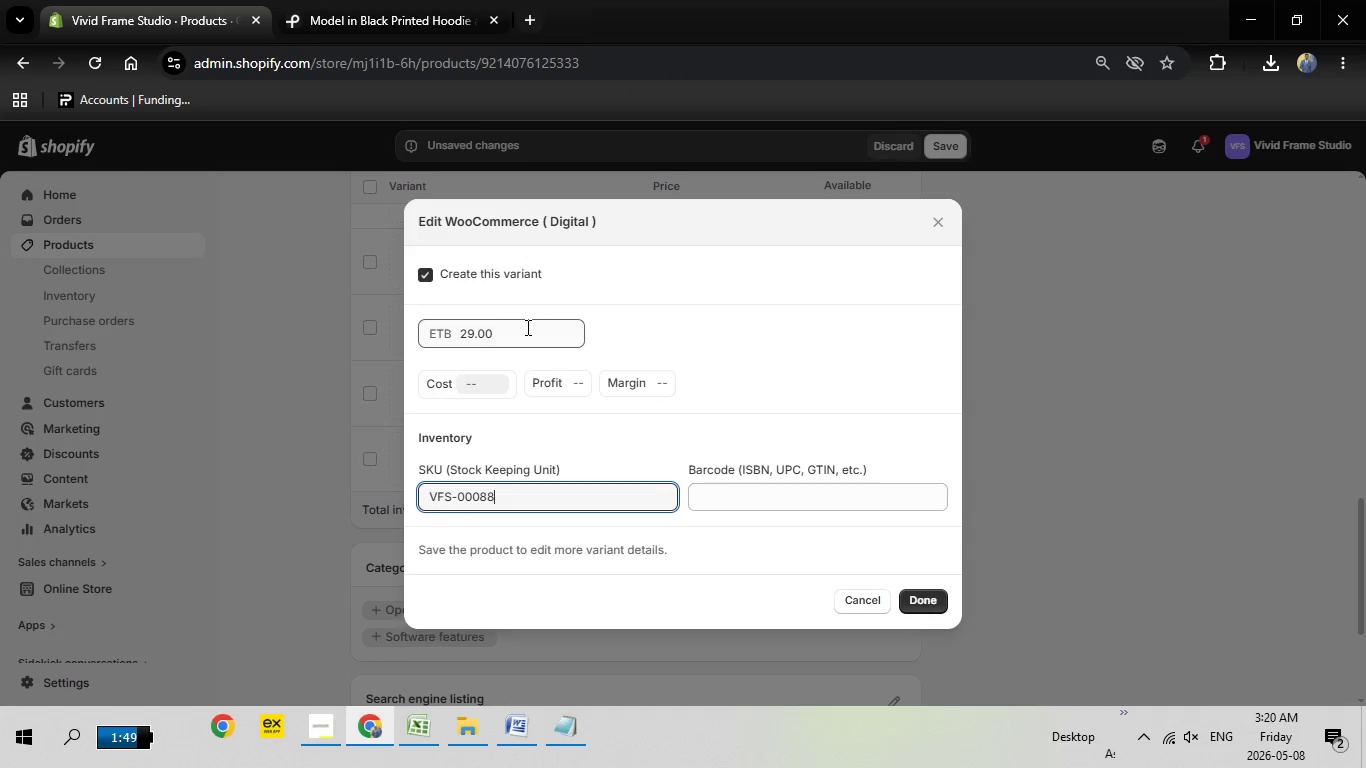 
left_click([540, 271])
 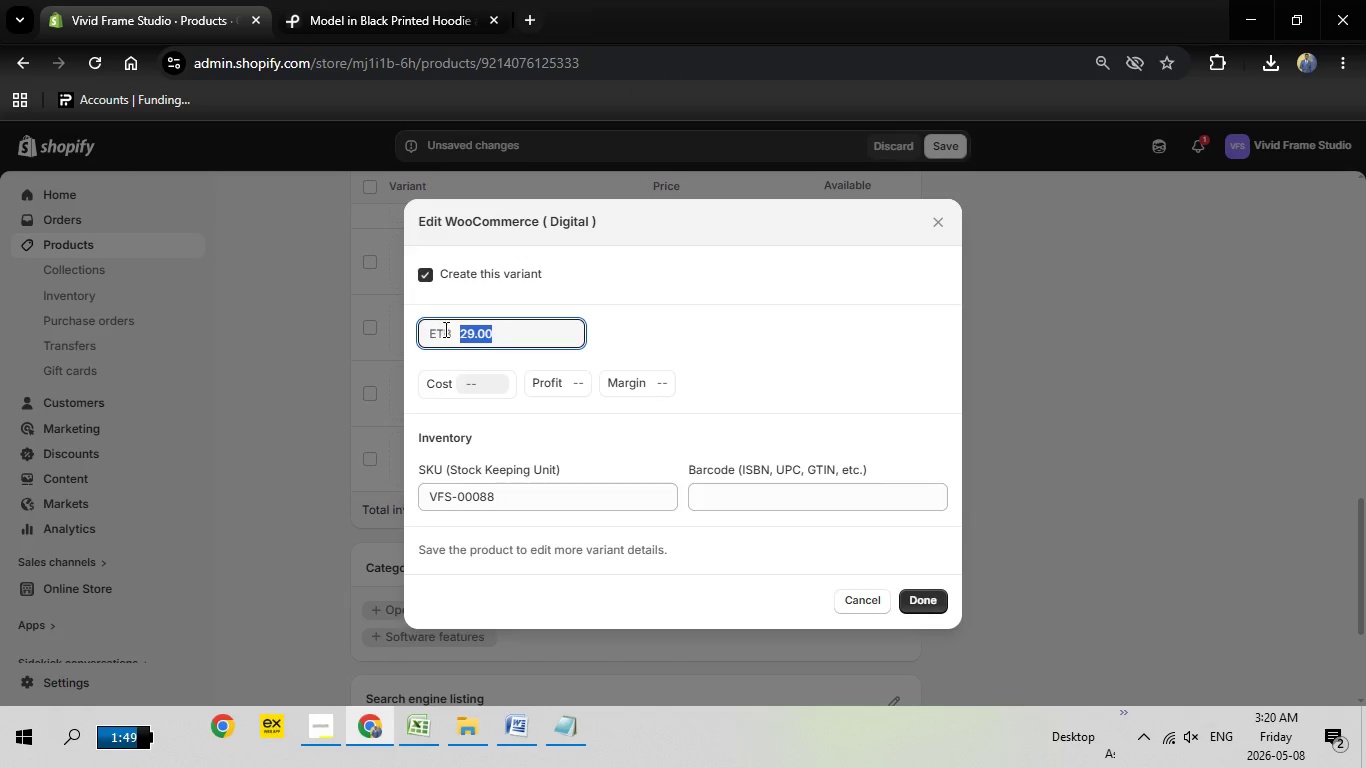 
left_click_drag(start_coordinate=[528, 327], to_coordinate=[446, 331])
 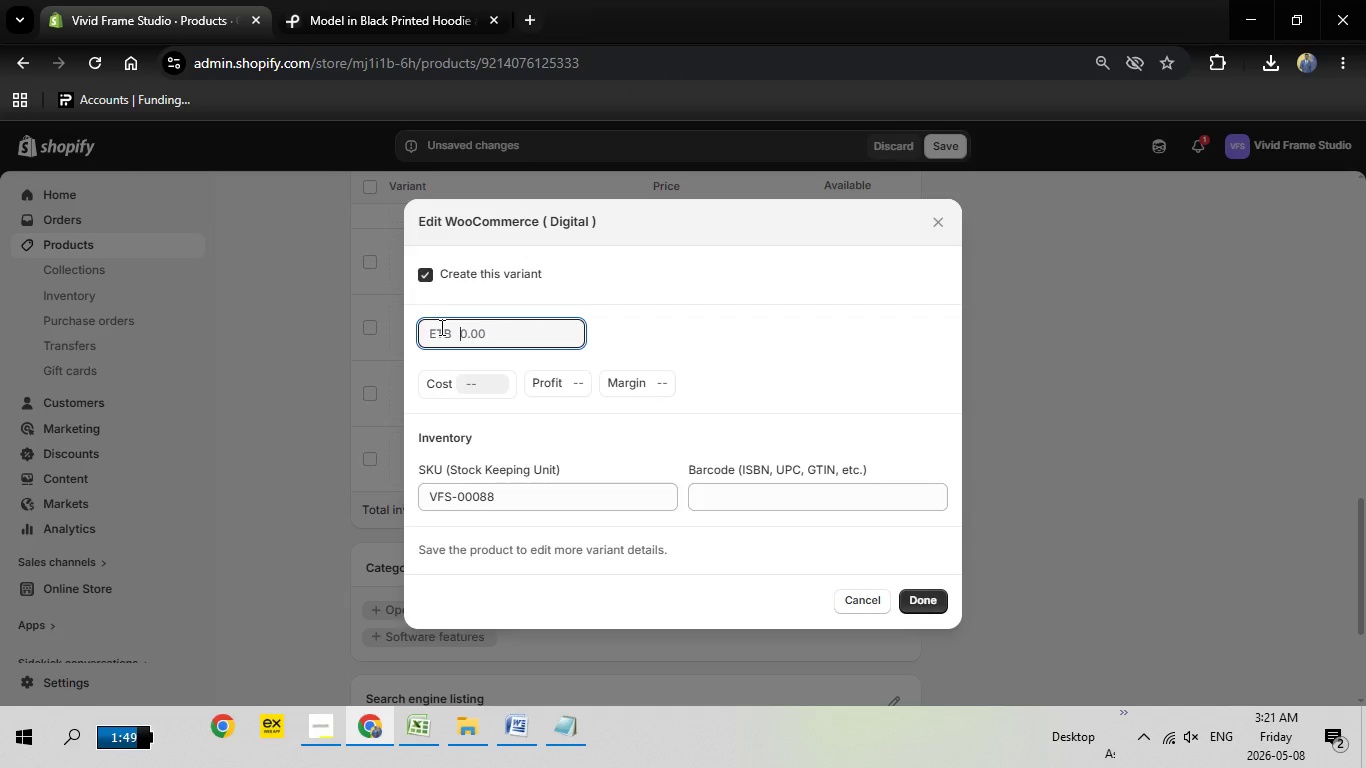 
key(Backspace)
key(Backspace)
type(92.84)
 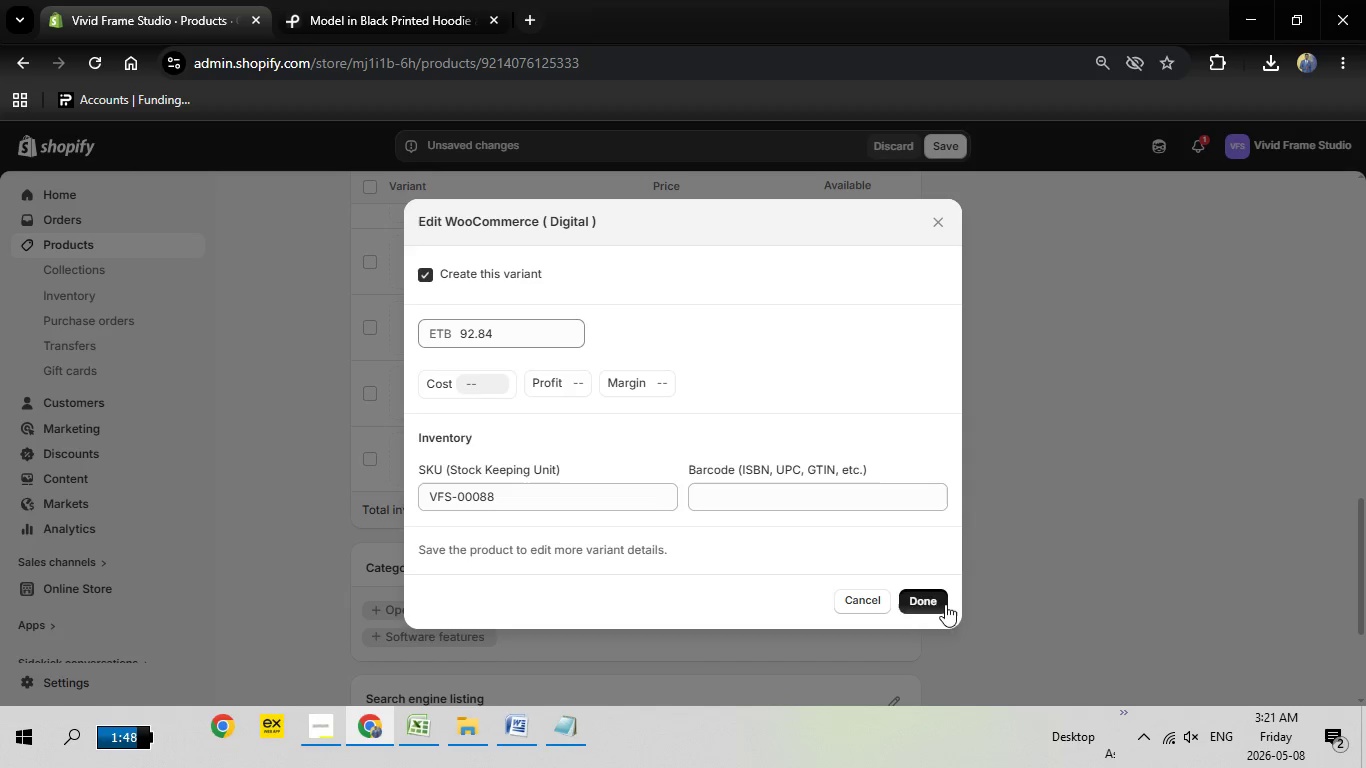 
left_click([945, 605])
 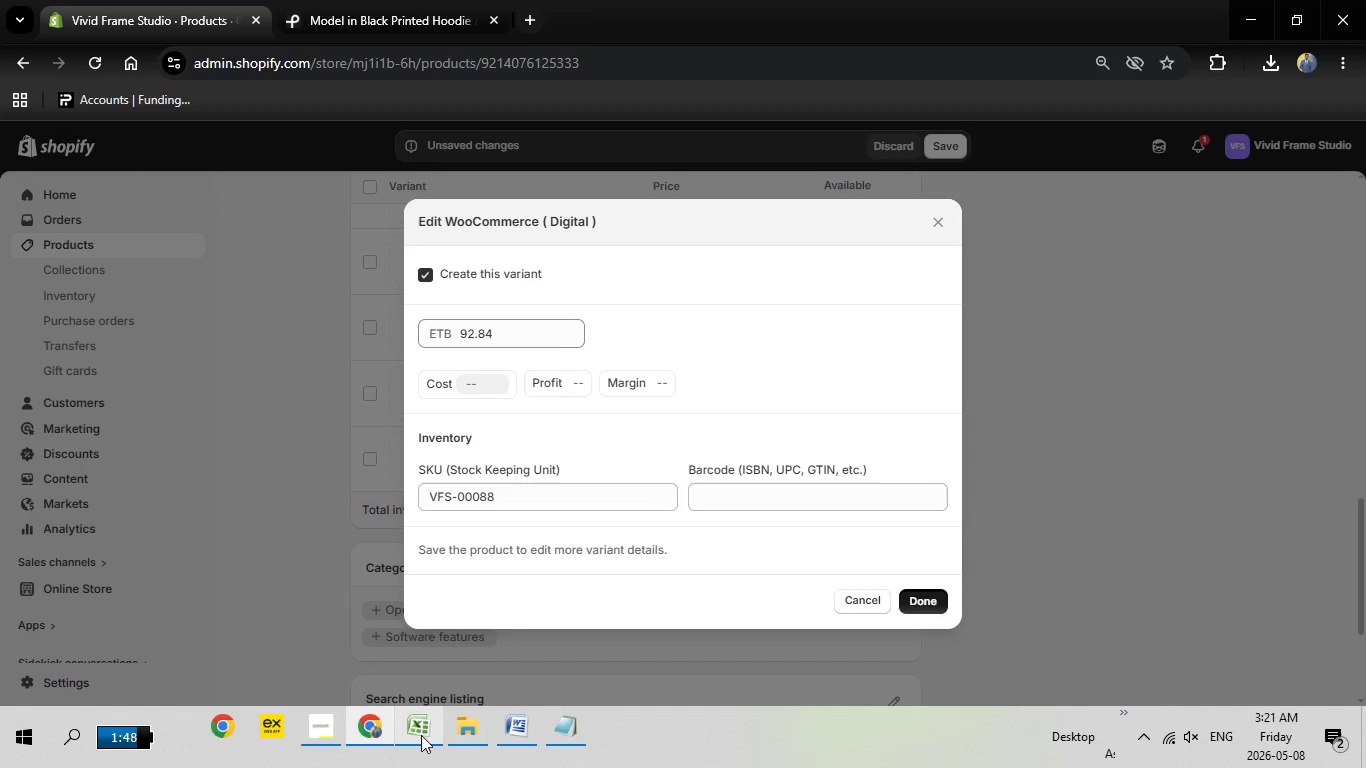 
mouse_move([445, 715])
 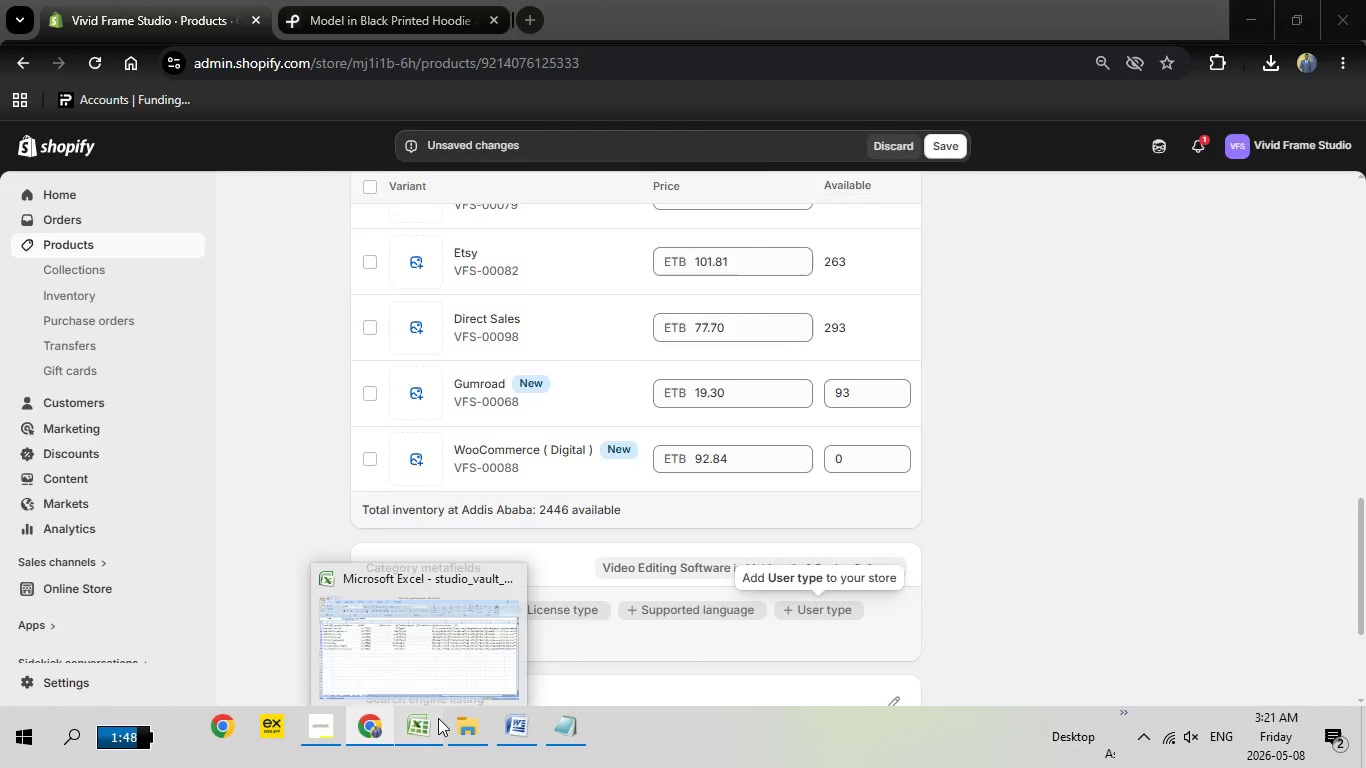 
left_click([438, 718])
 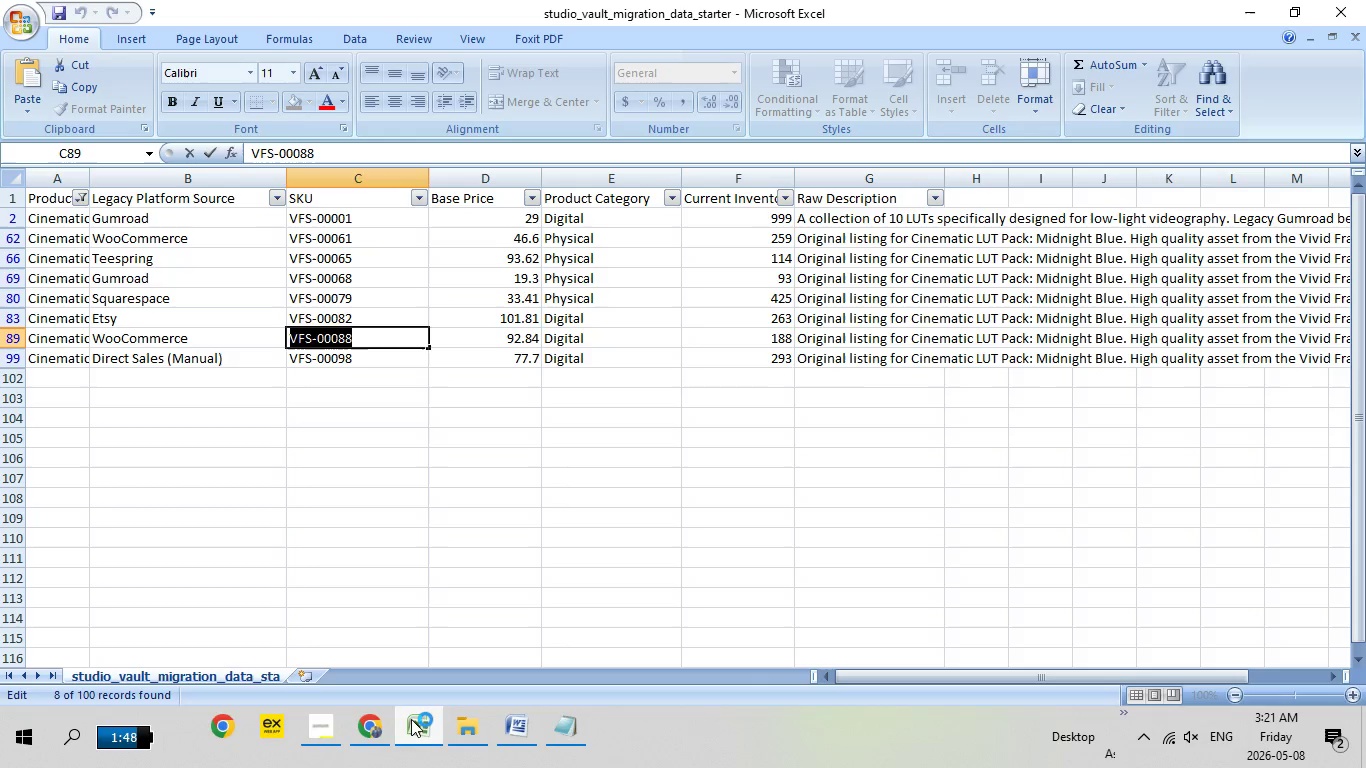 
left_click([411, 719])
 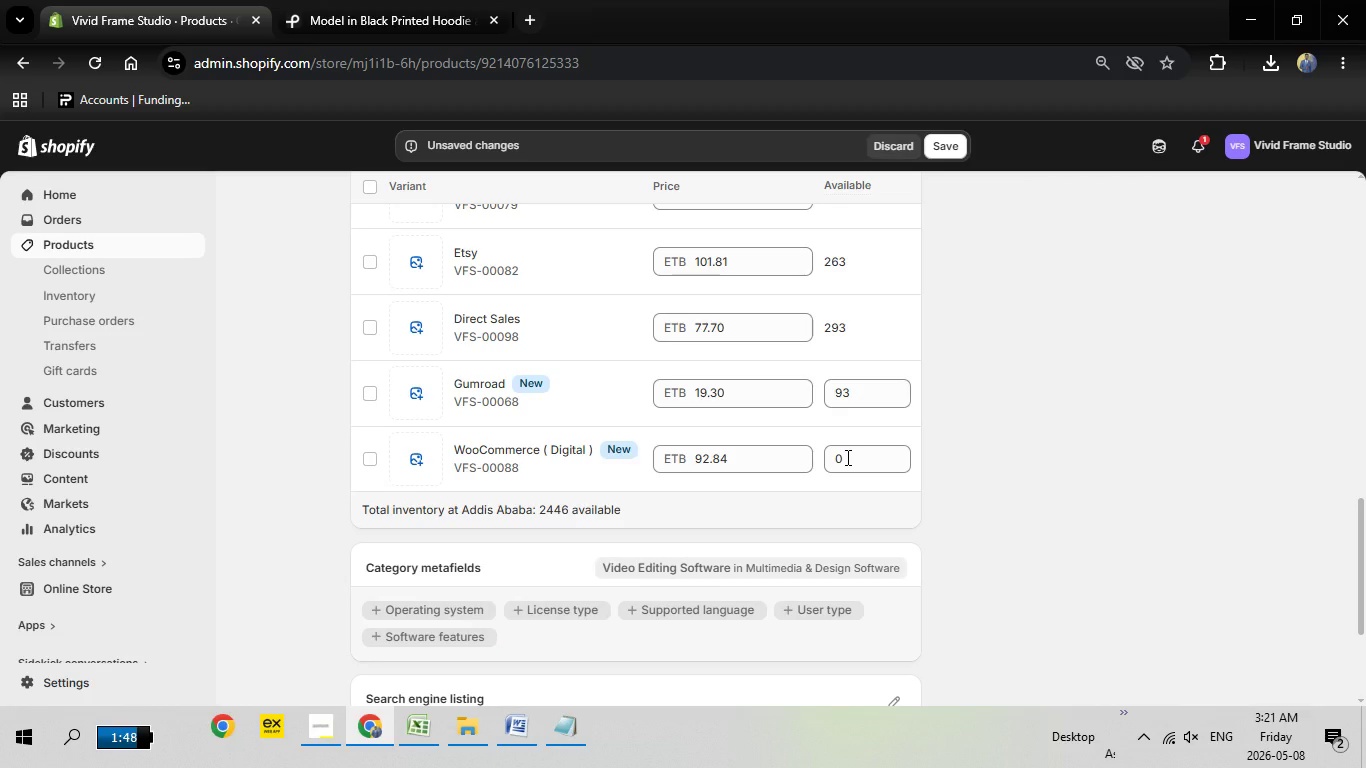 
left_click([846, 457])
 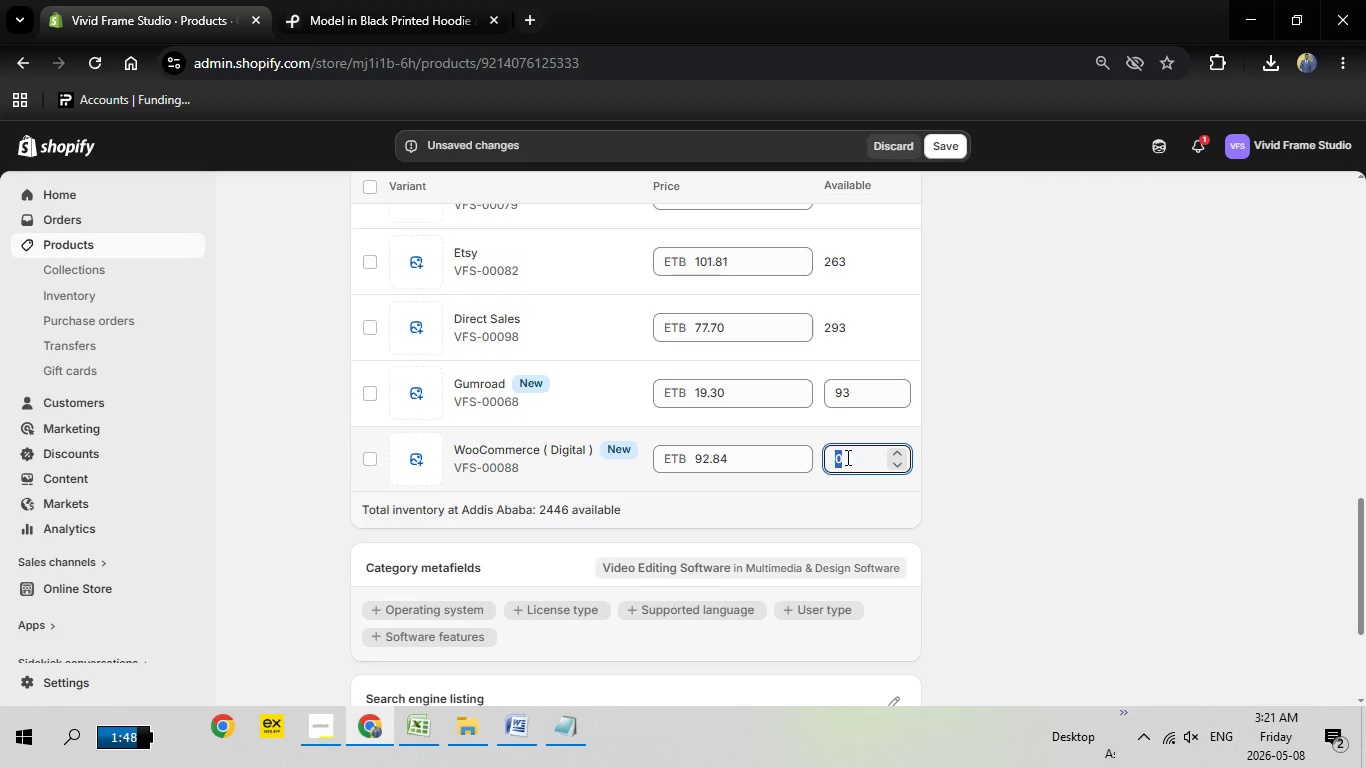 
key(Backspace)
type(188)
 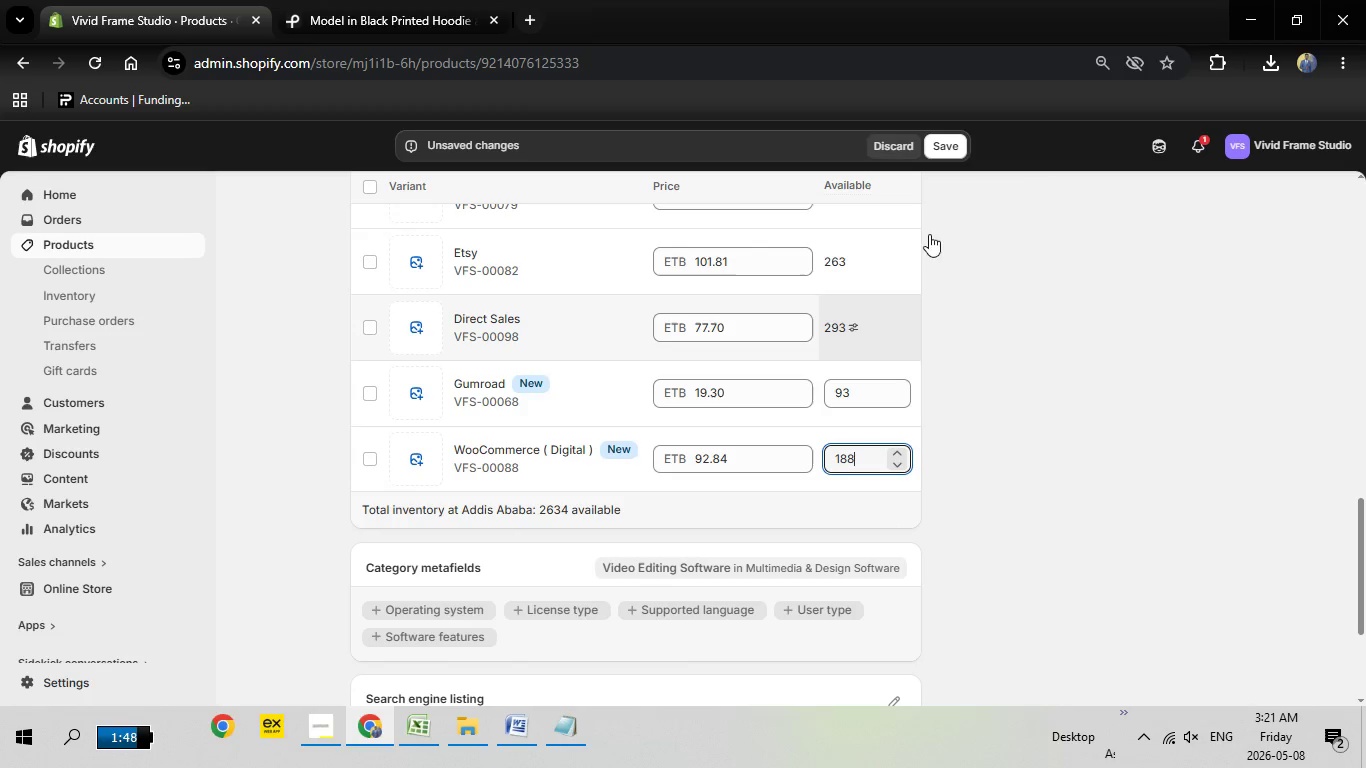 
wait(7.52)
 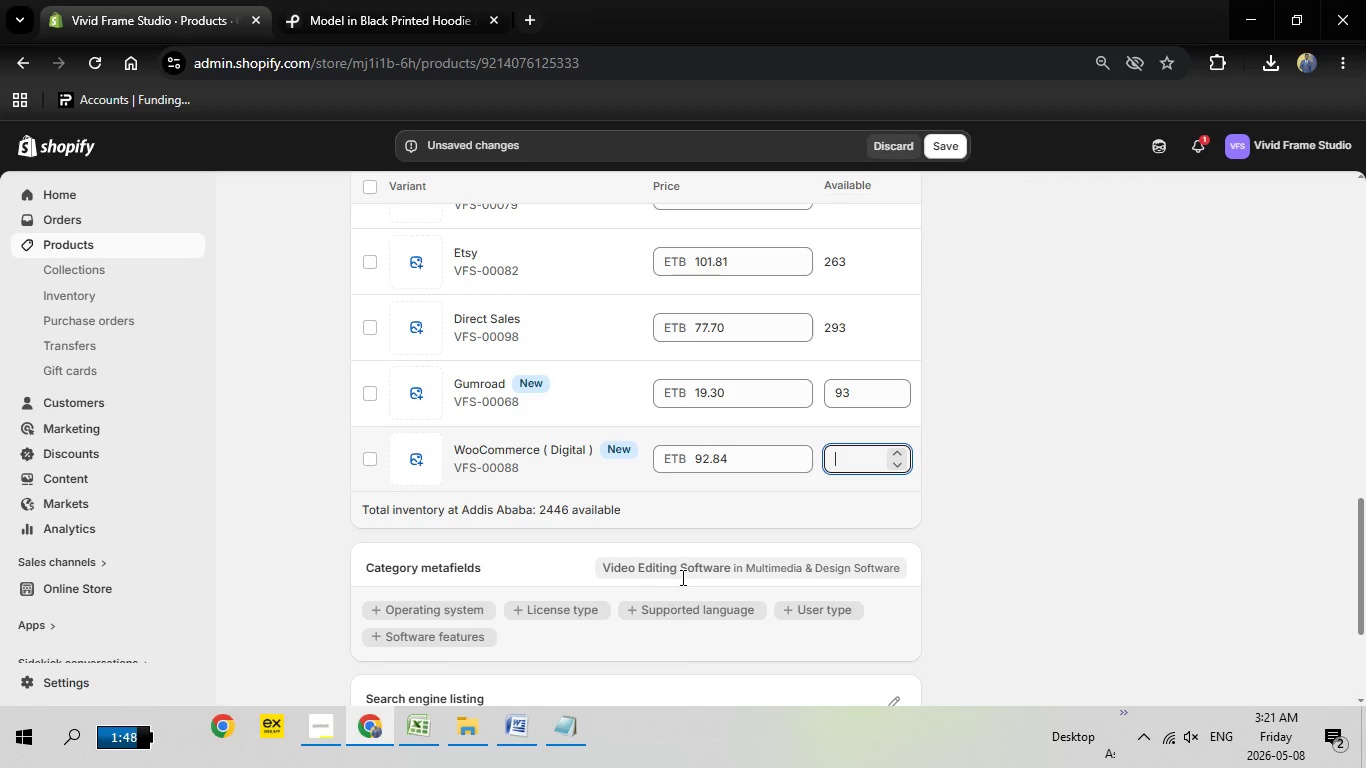 
left_click([945, 148])
 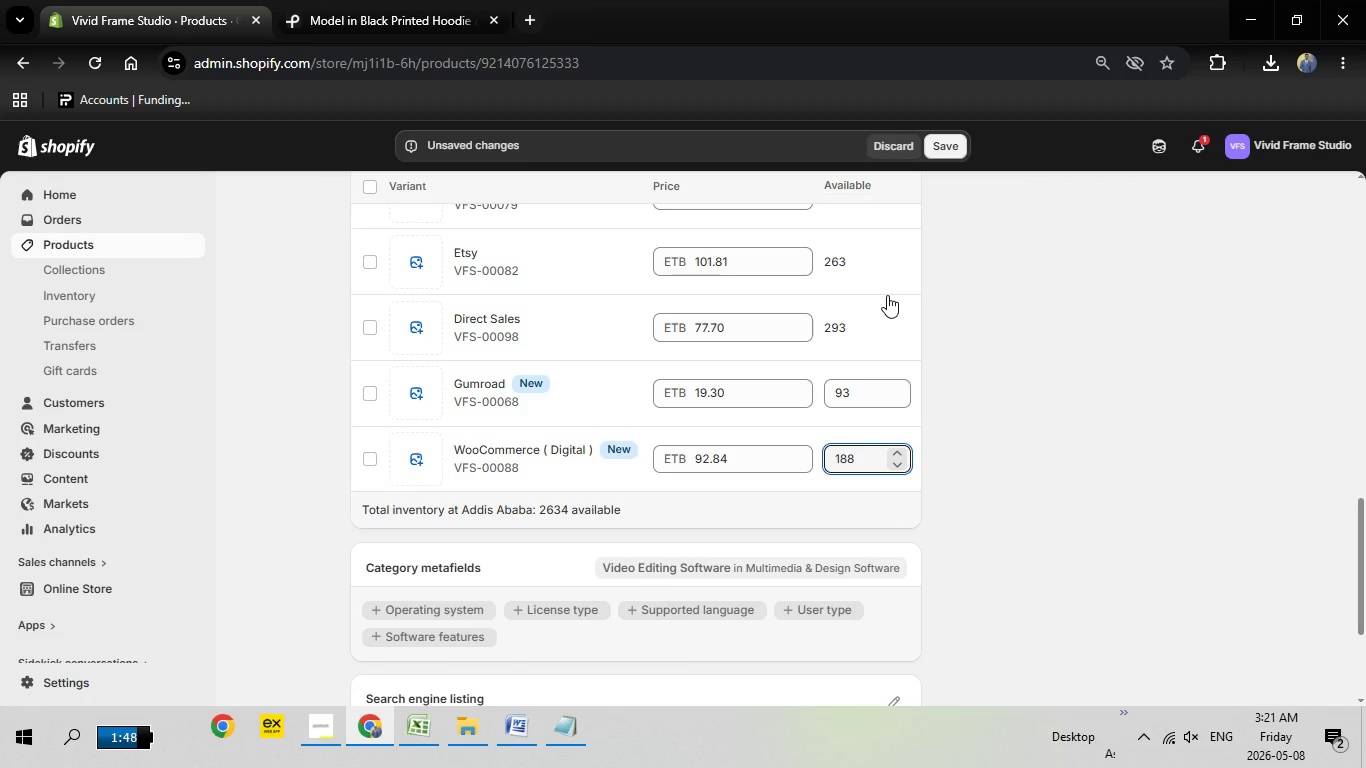 
scroll: coordinate [887, 295], scroll_direction: none, amount: 0.0
 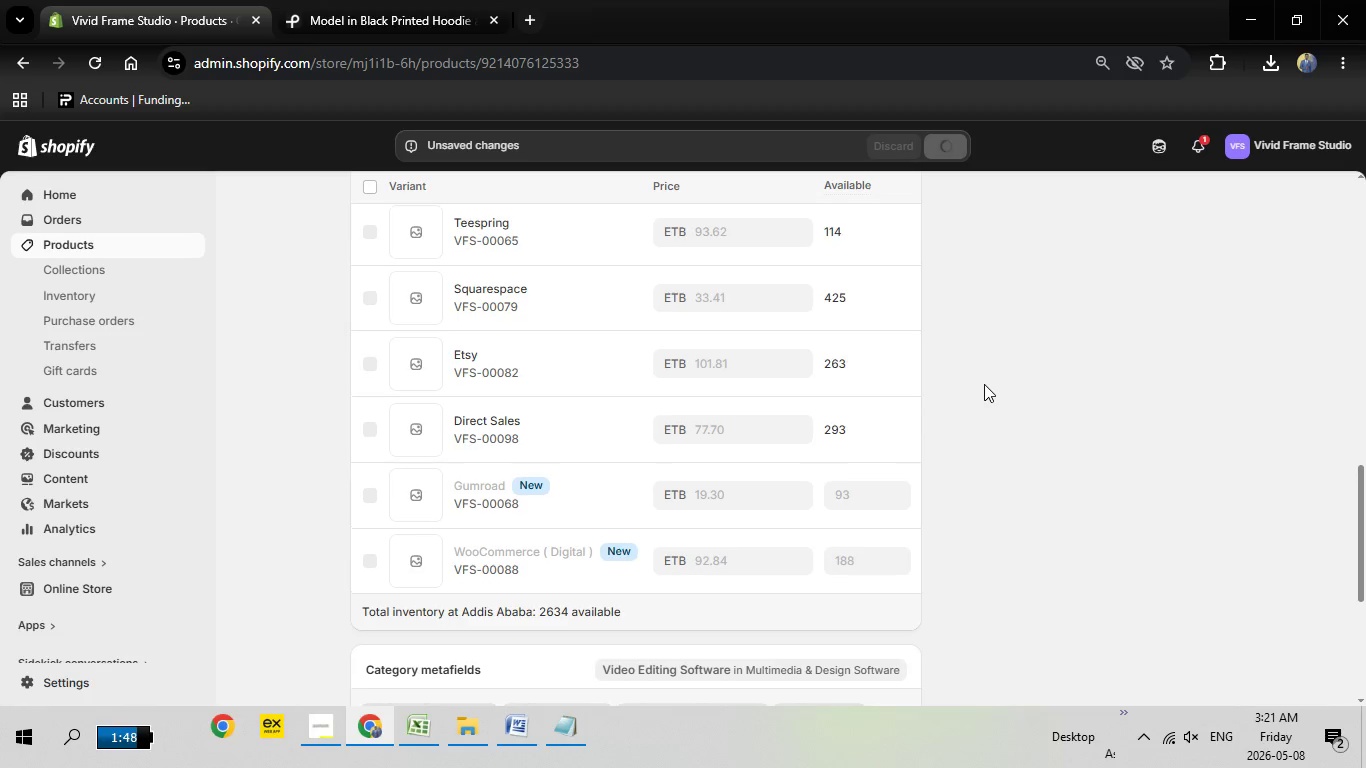 
scroll: coordinate [949, 372], scroll_direction: up, amount: 14.0
 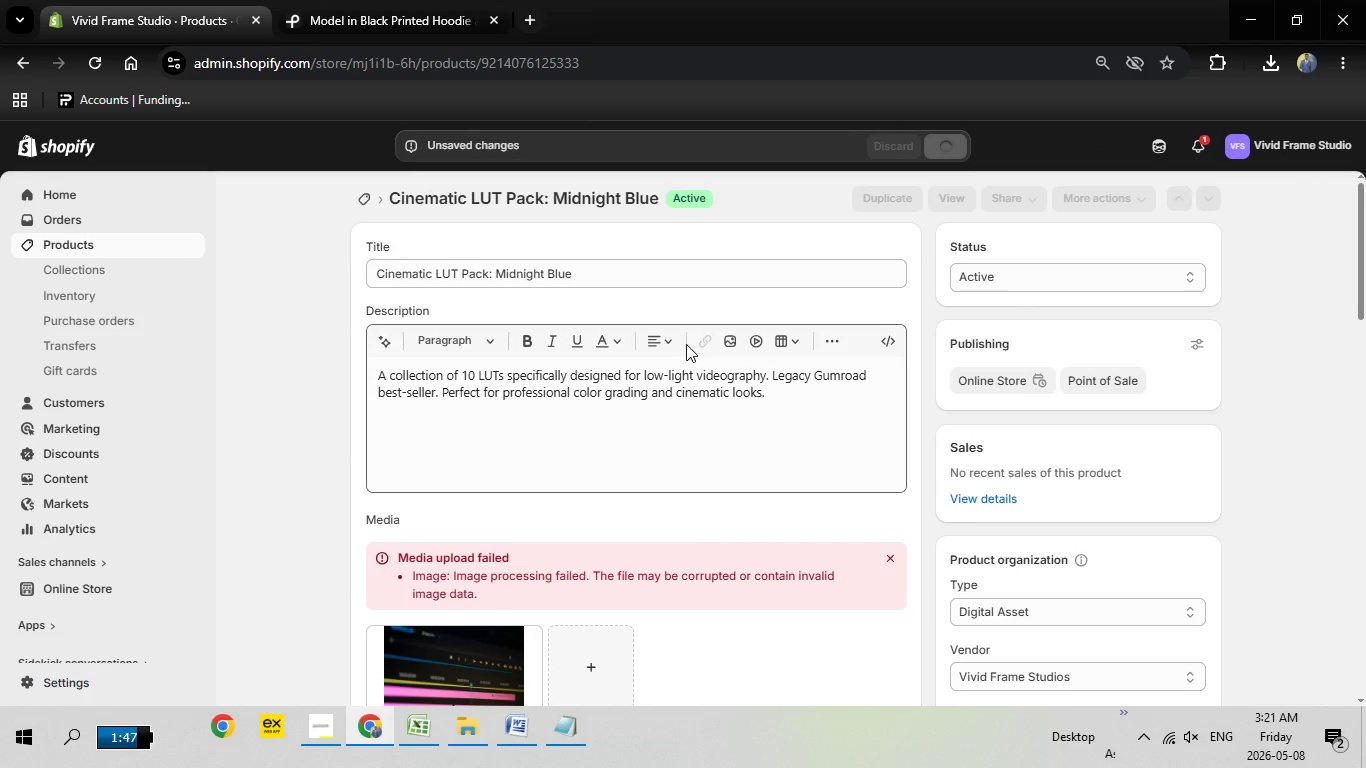 
wait(13.12)
 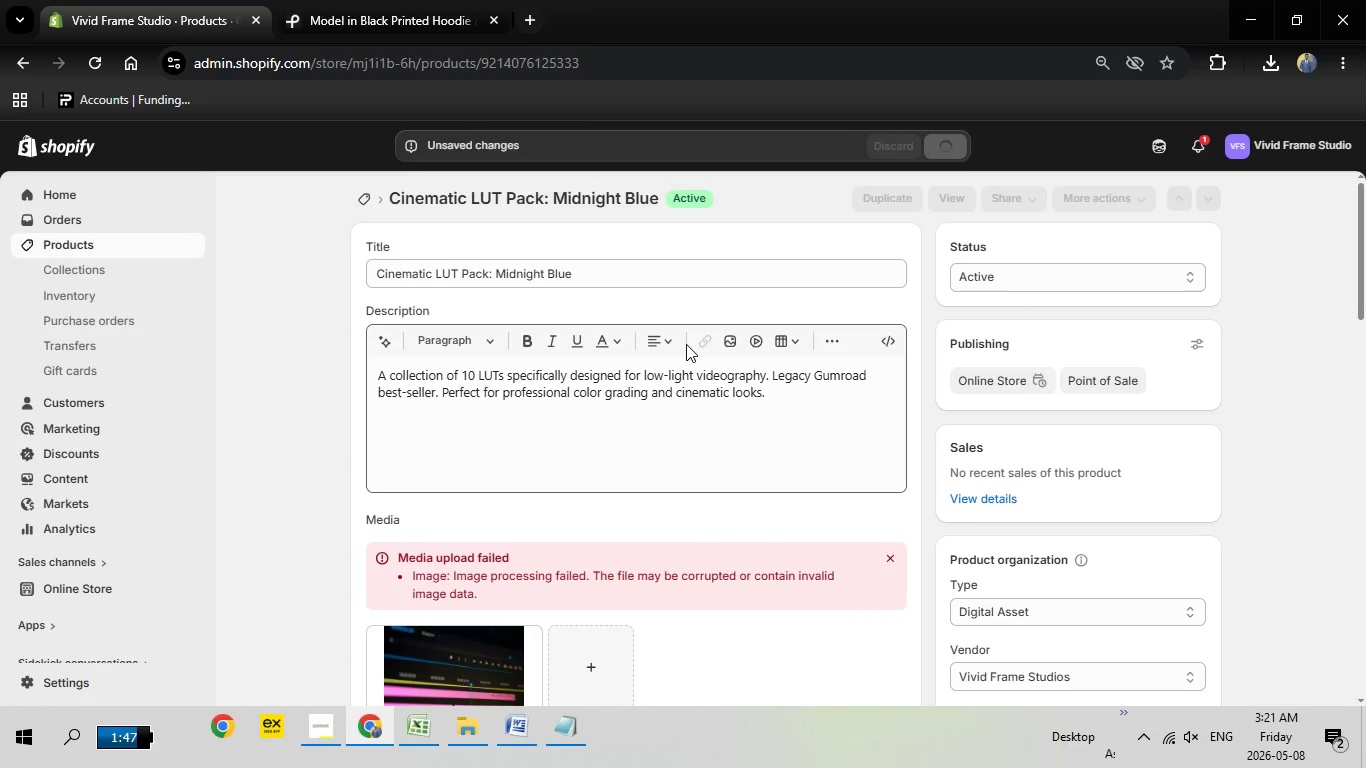 
left_click([958, 199])
 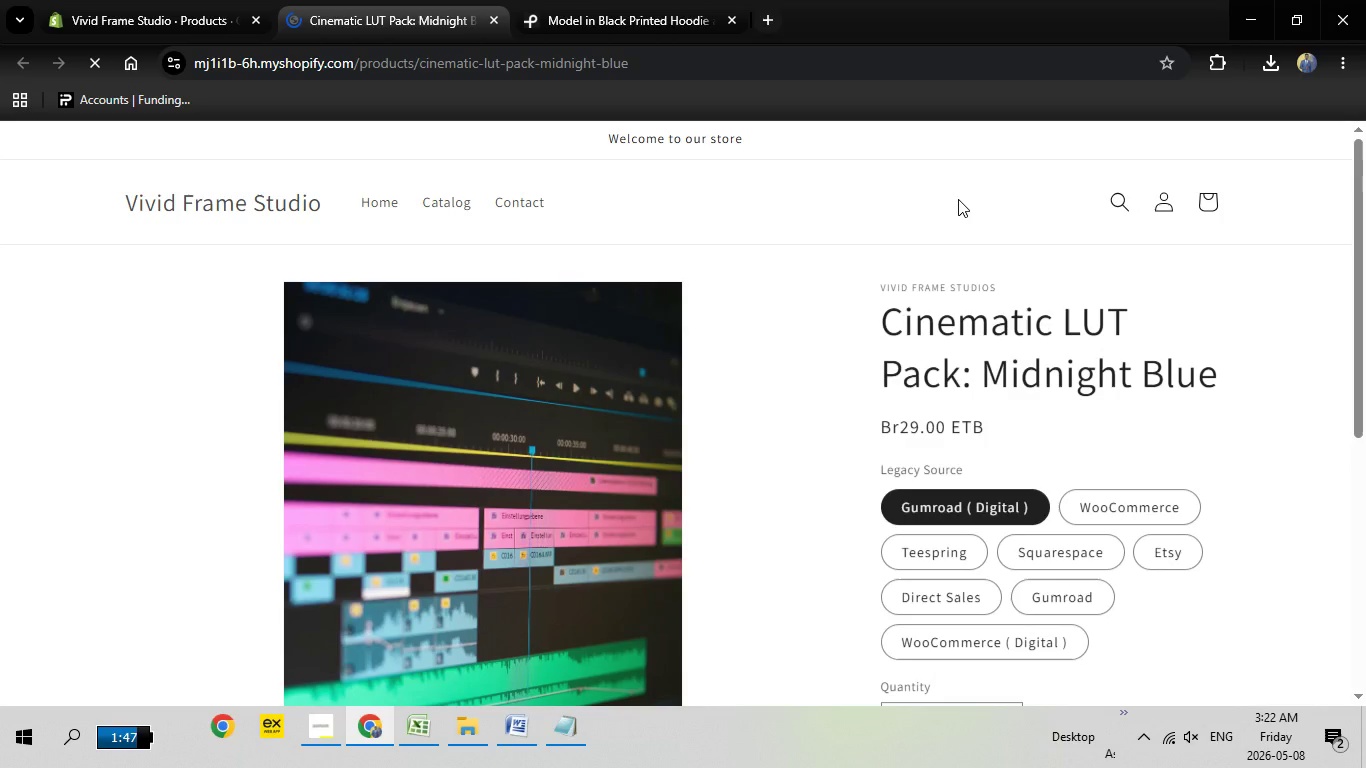 
wait(11.77)
 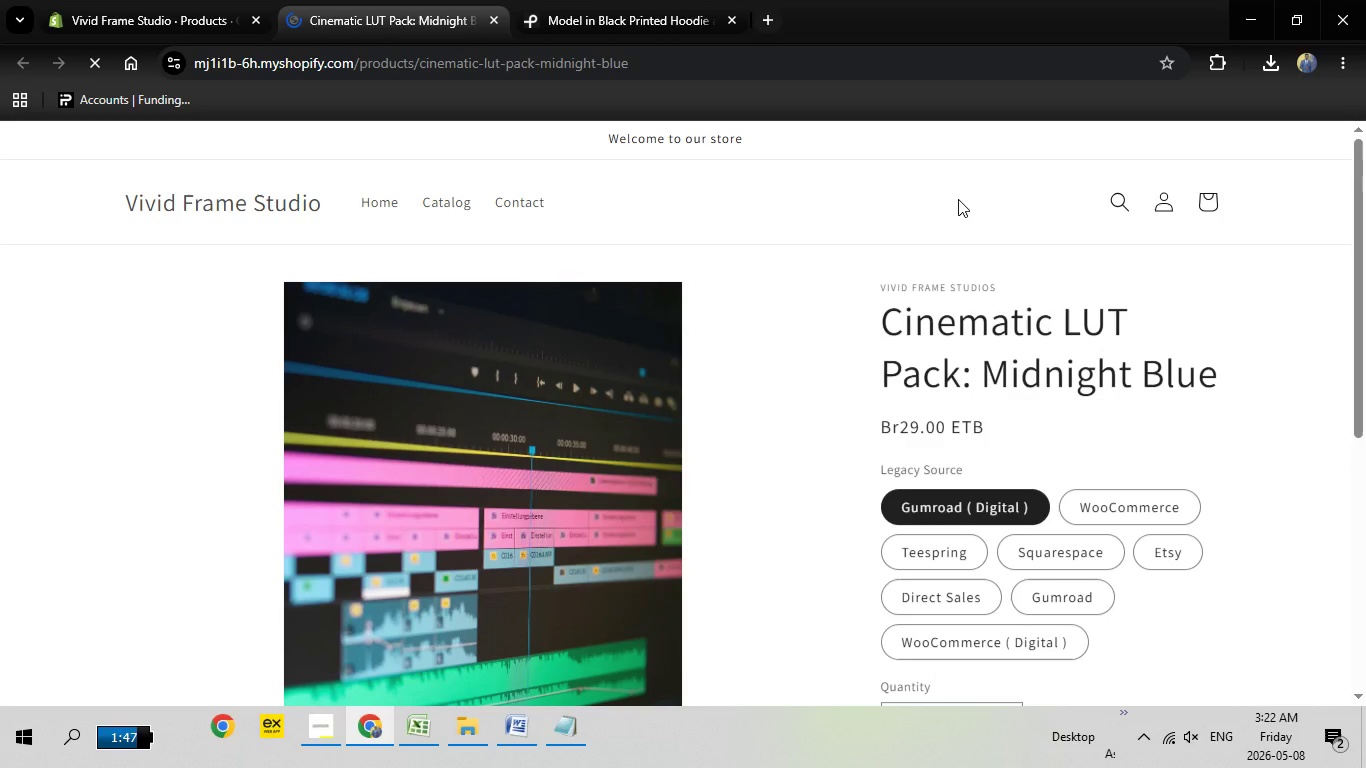 
scroll: coordinate [748, 270], scroll_direction: none, amount: 0.0
 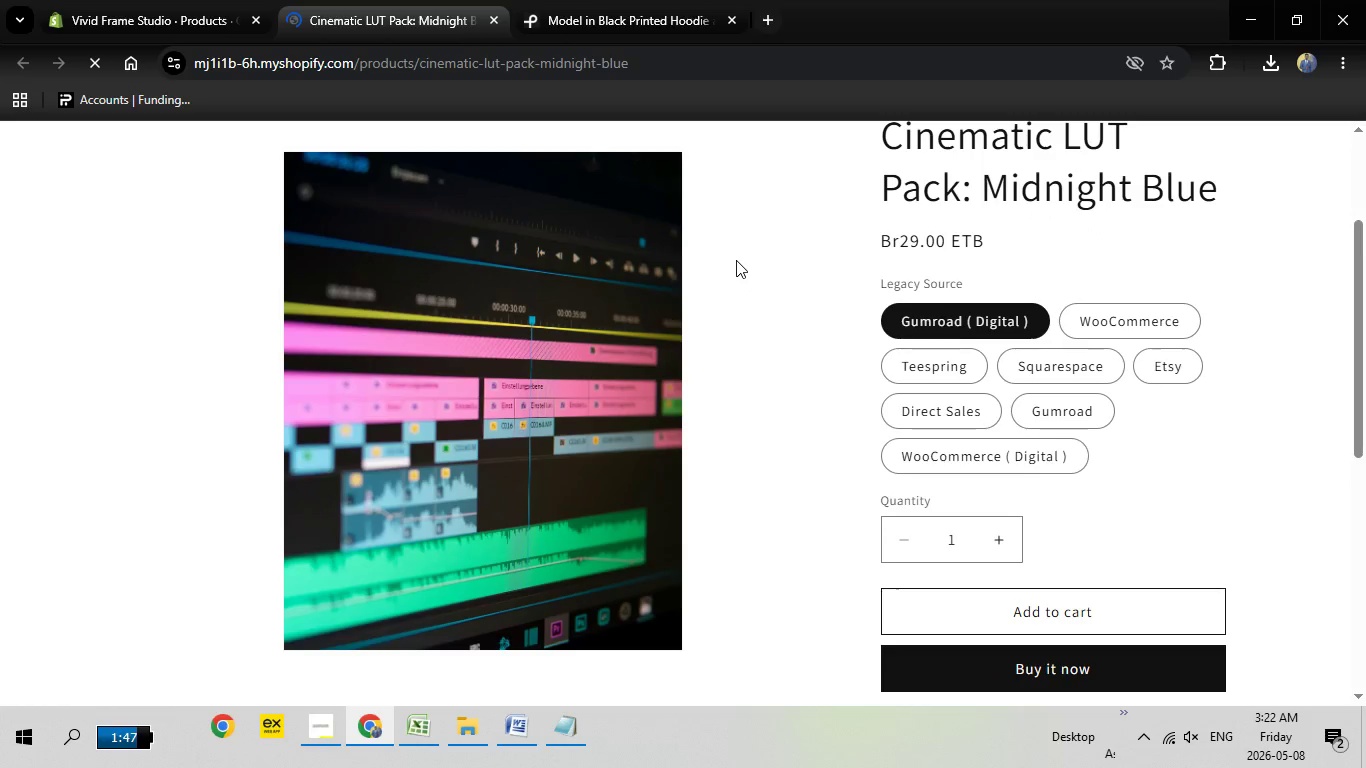 
scroll: coordinate [732, 254], scroll_direction: down, amount: 7.0
 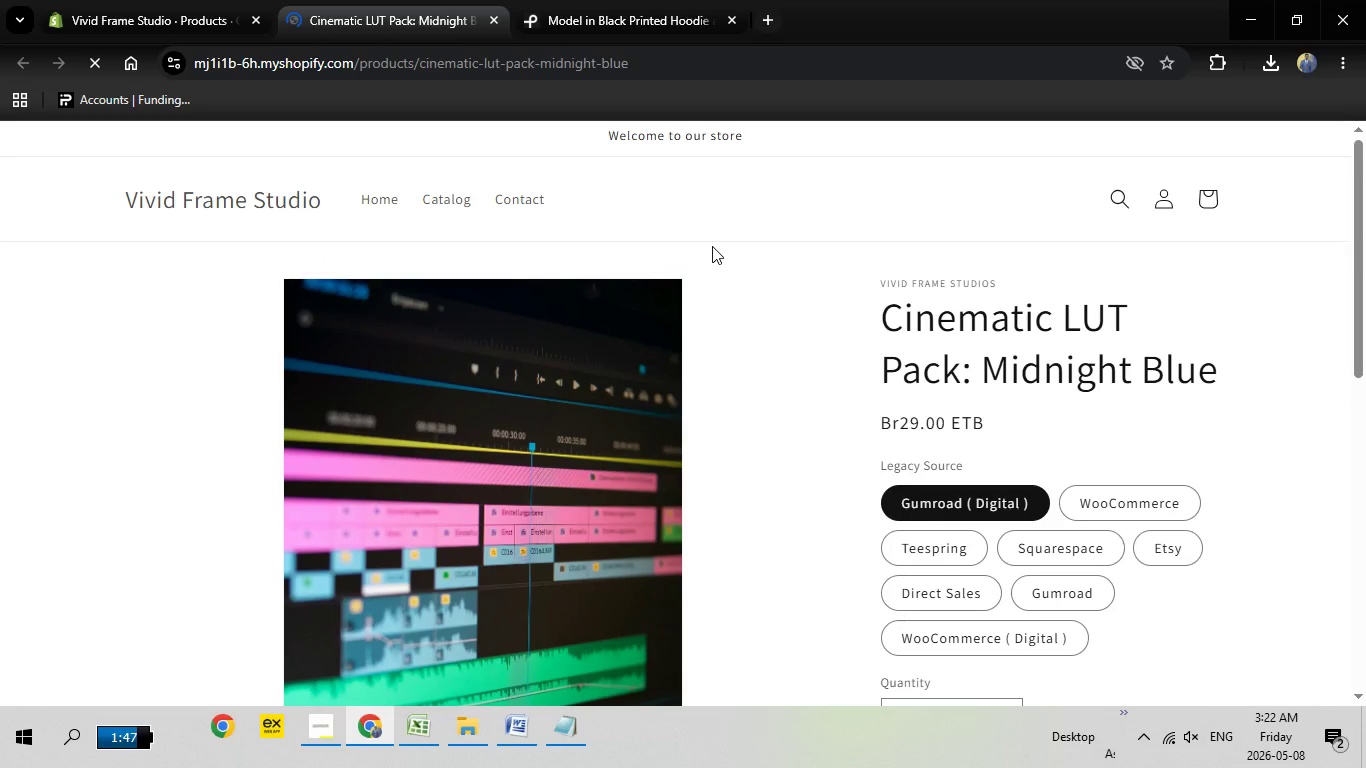 
scroll: coordinate [712, 246], scroll_direction: up, amount: 12.0
 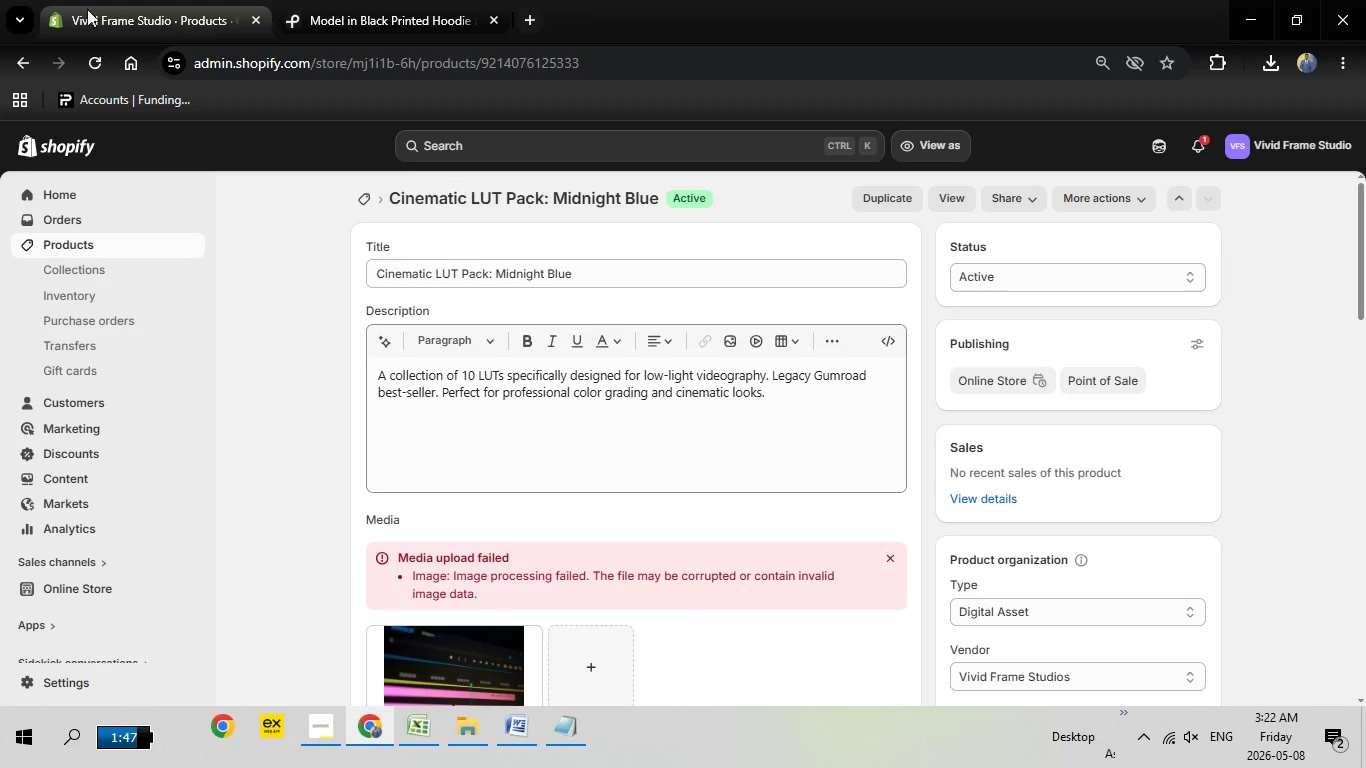 
left_click([493, 23])
 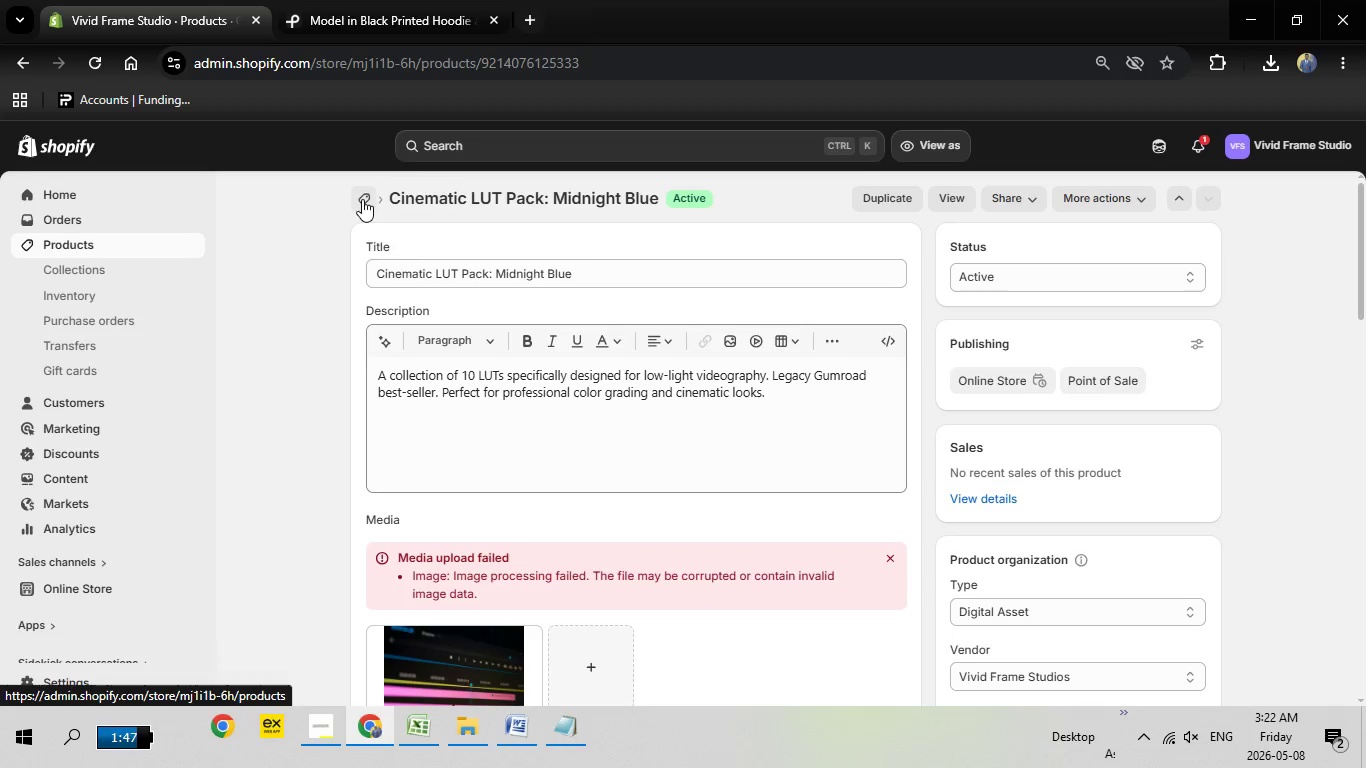 
left_click([362, 199])
 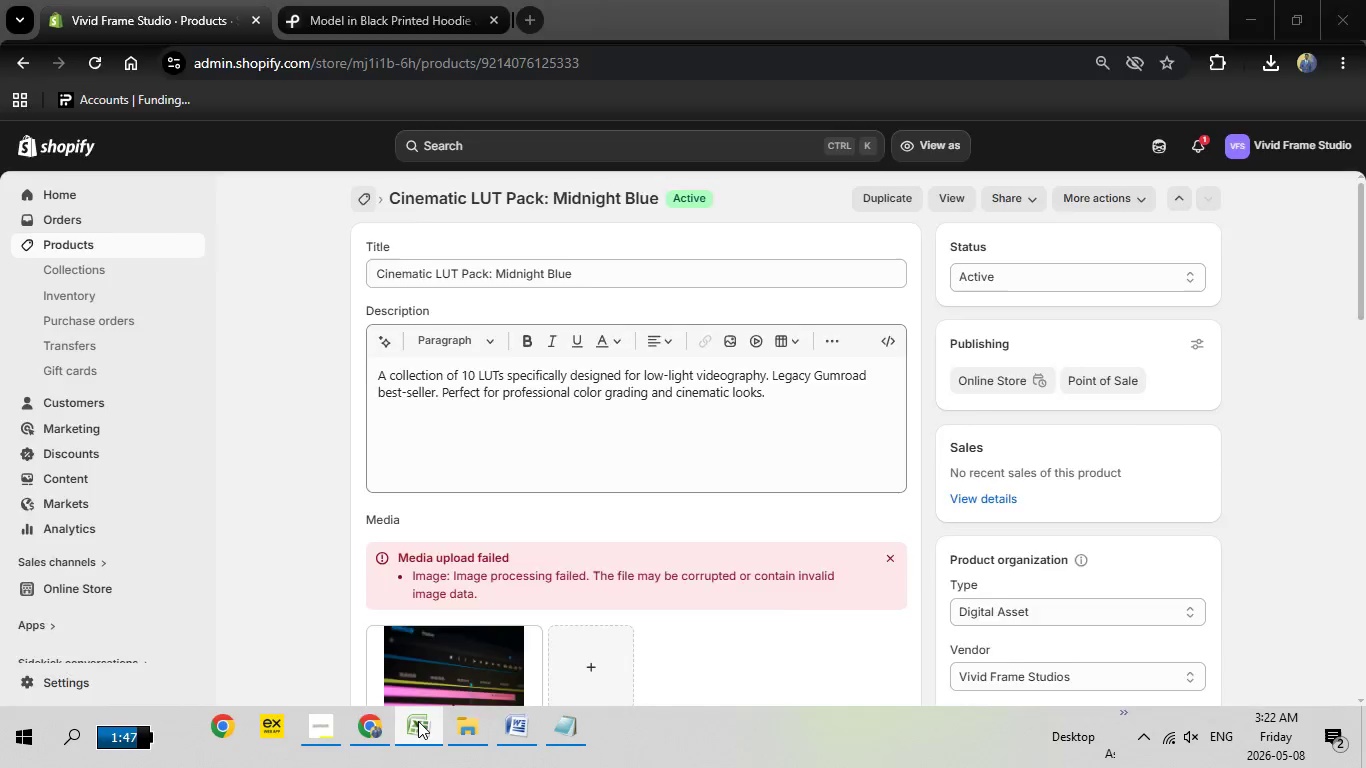 
left_click([418, 721])
 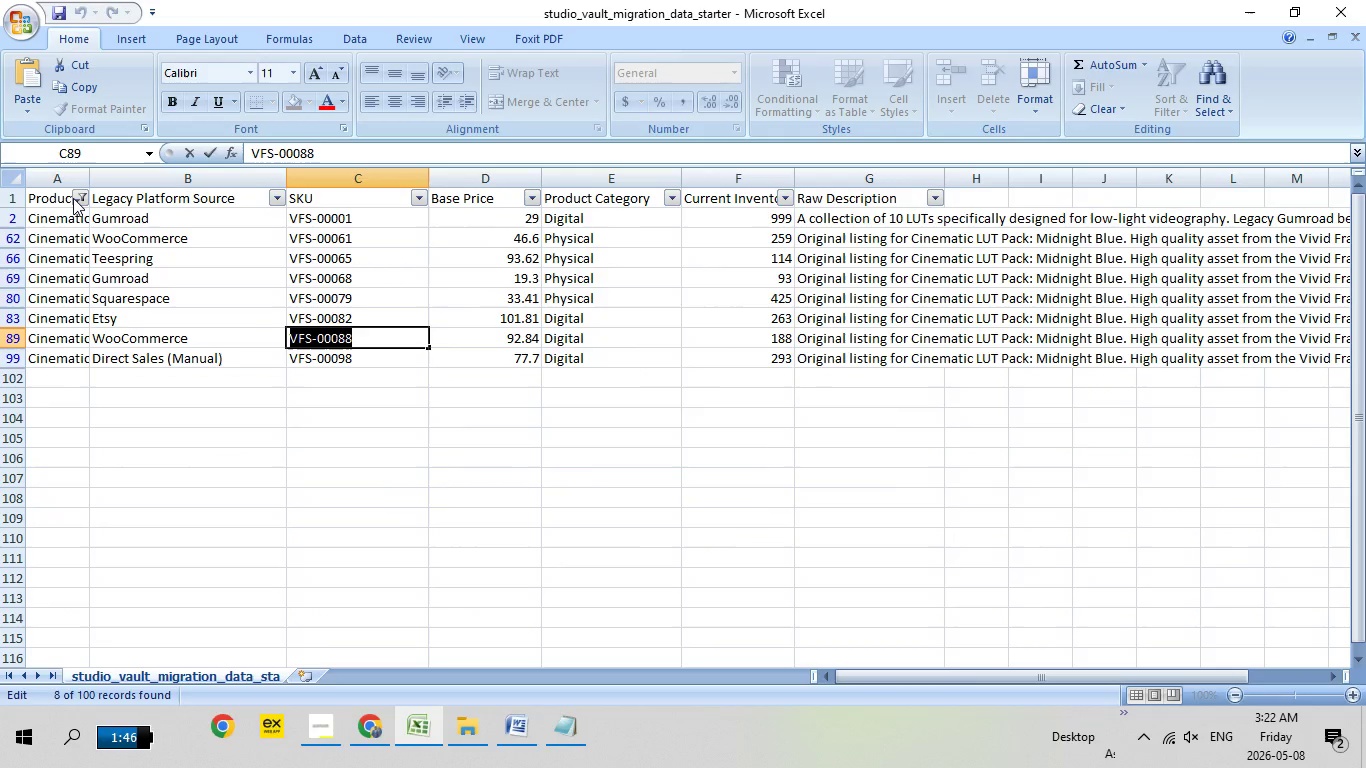 
left_click([73, 198])
 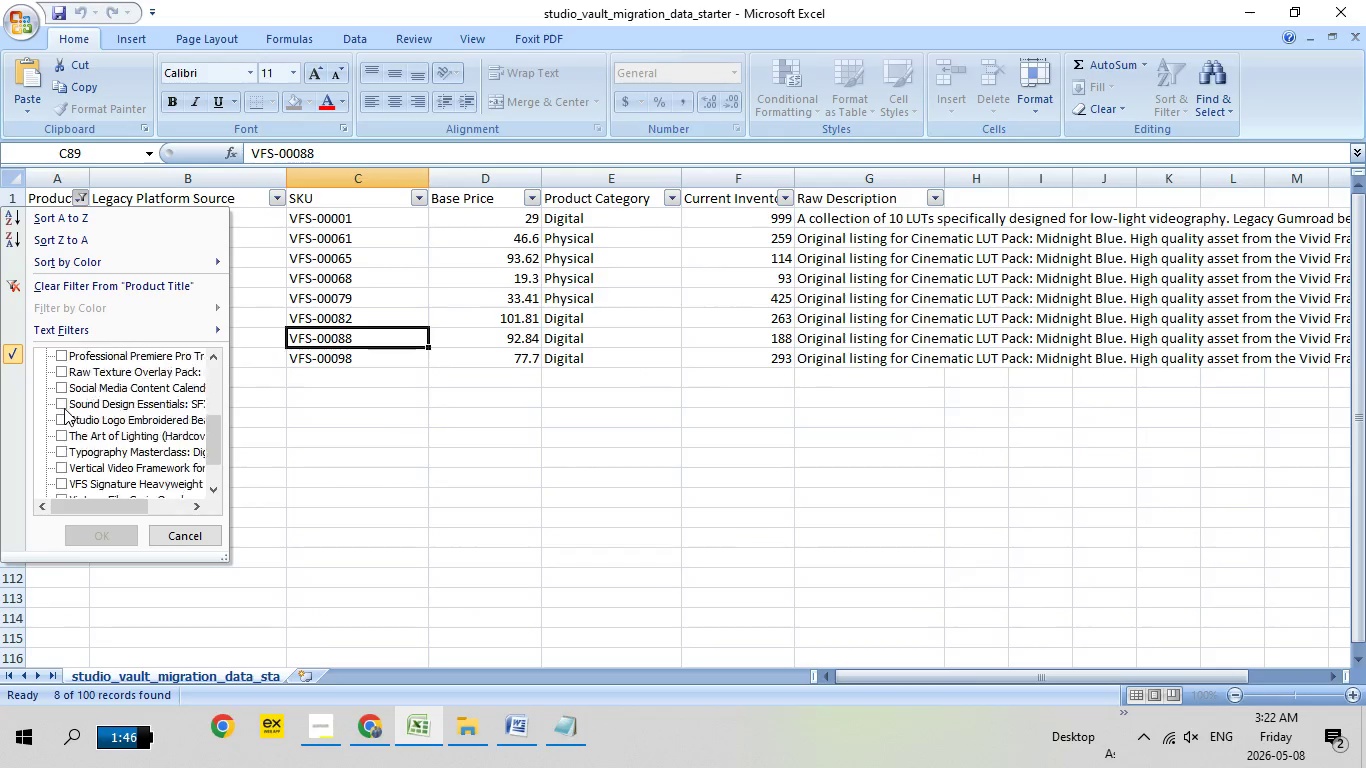 
left_click([61, 408])
 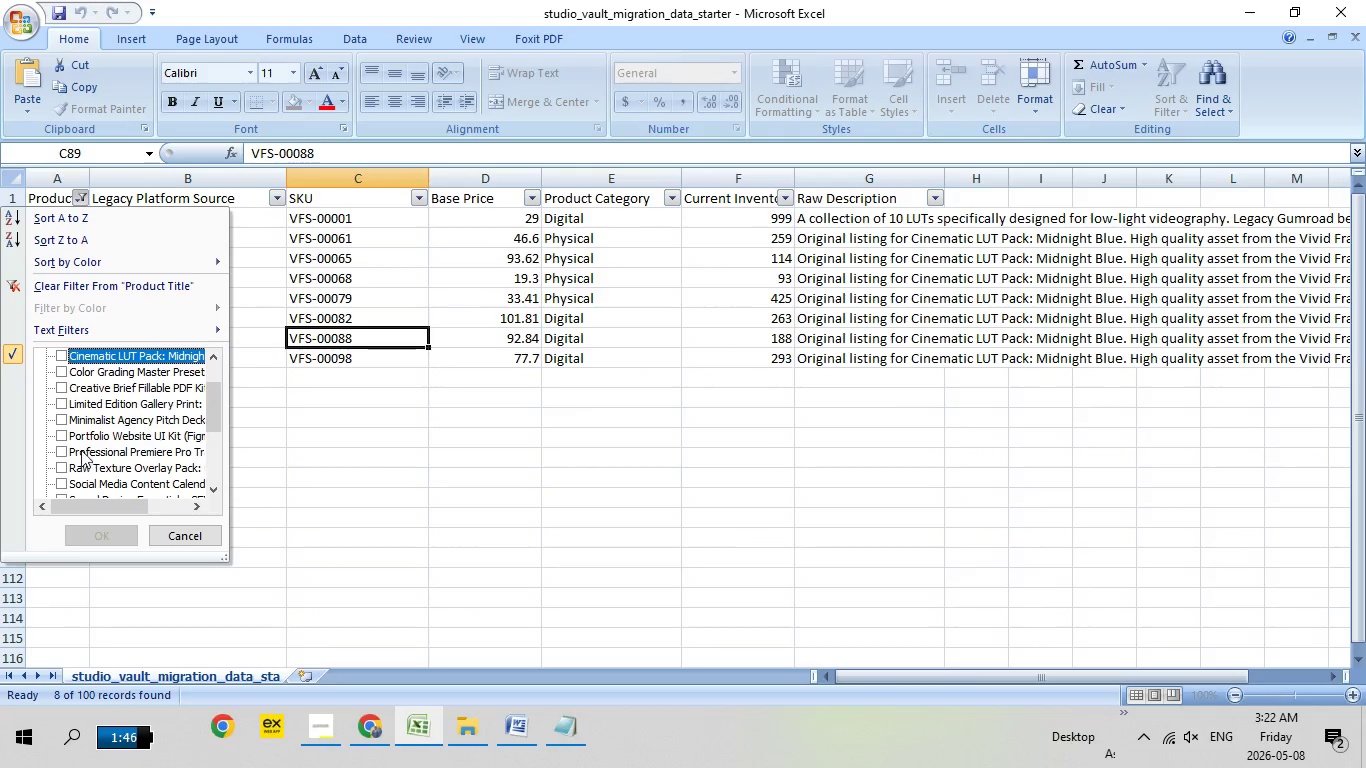 
scroll: coordinate [75, 476], scroll_direction: down, amount: 6.0
 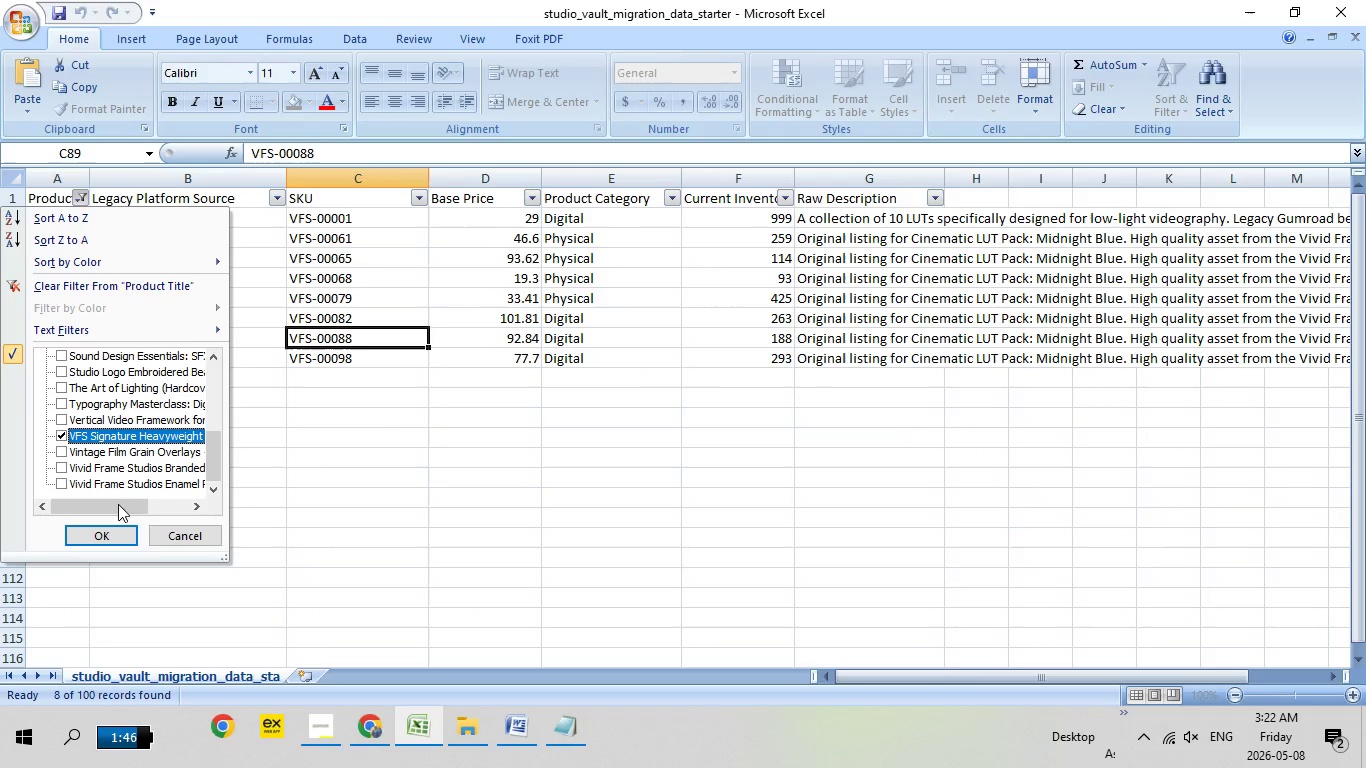 
left_click([64, 437])
 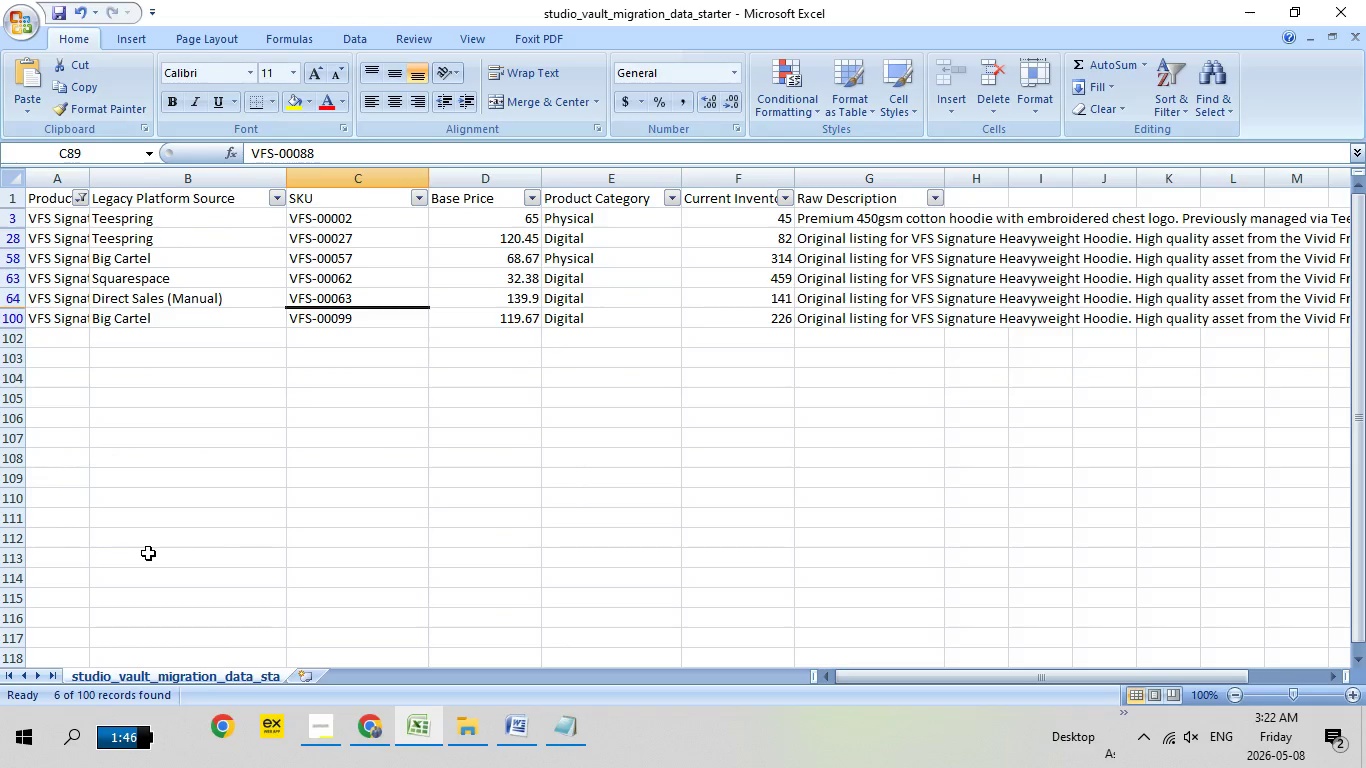 
left_click([112, 531])
 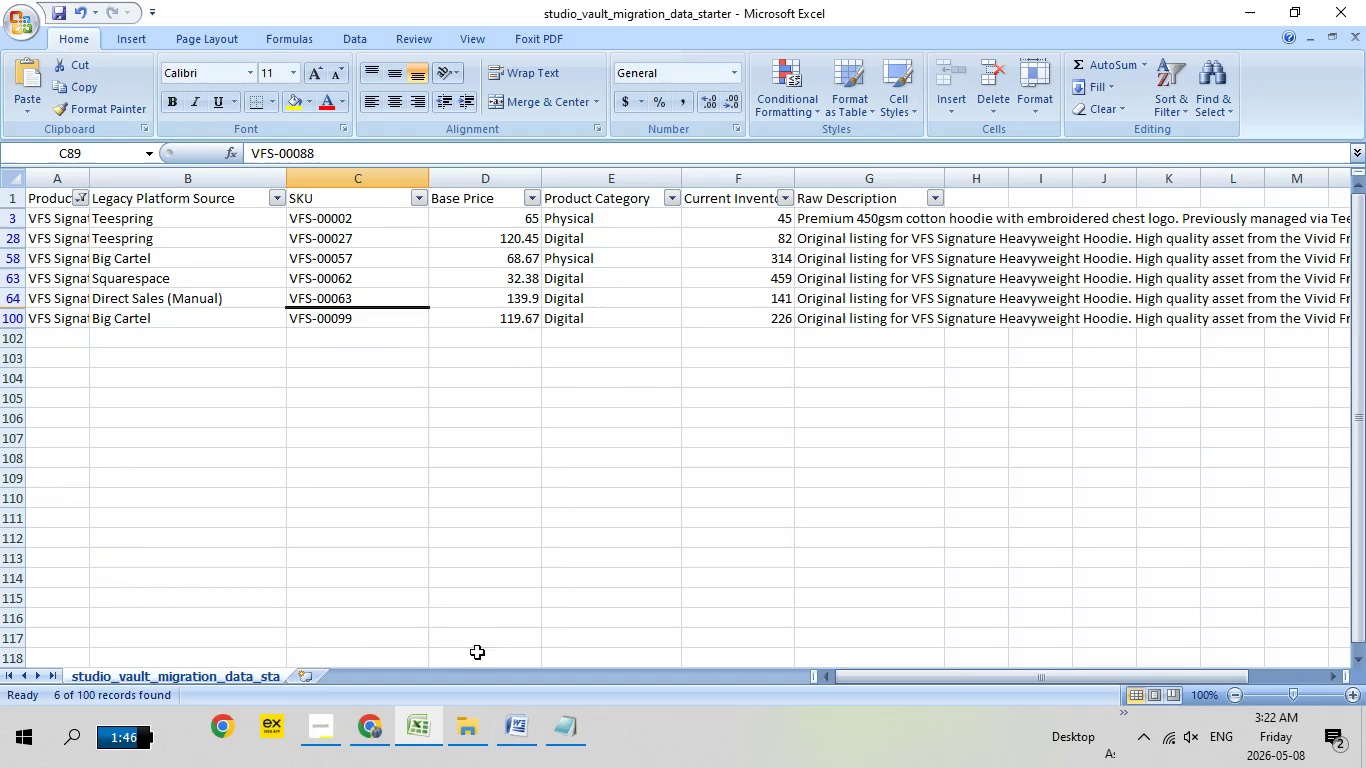 
wait(5.64)
 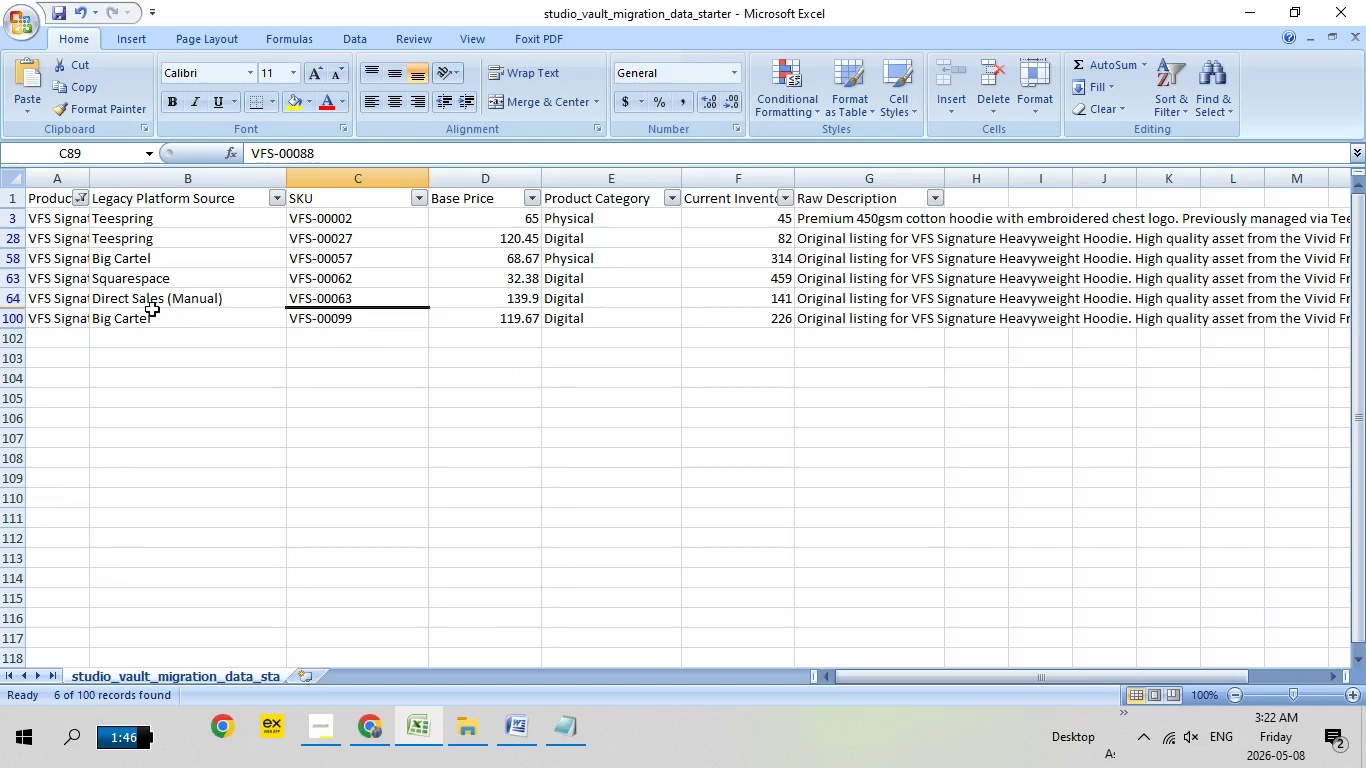 
left_click([387, 728])
 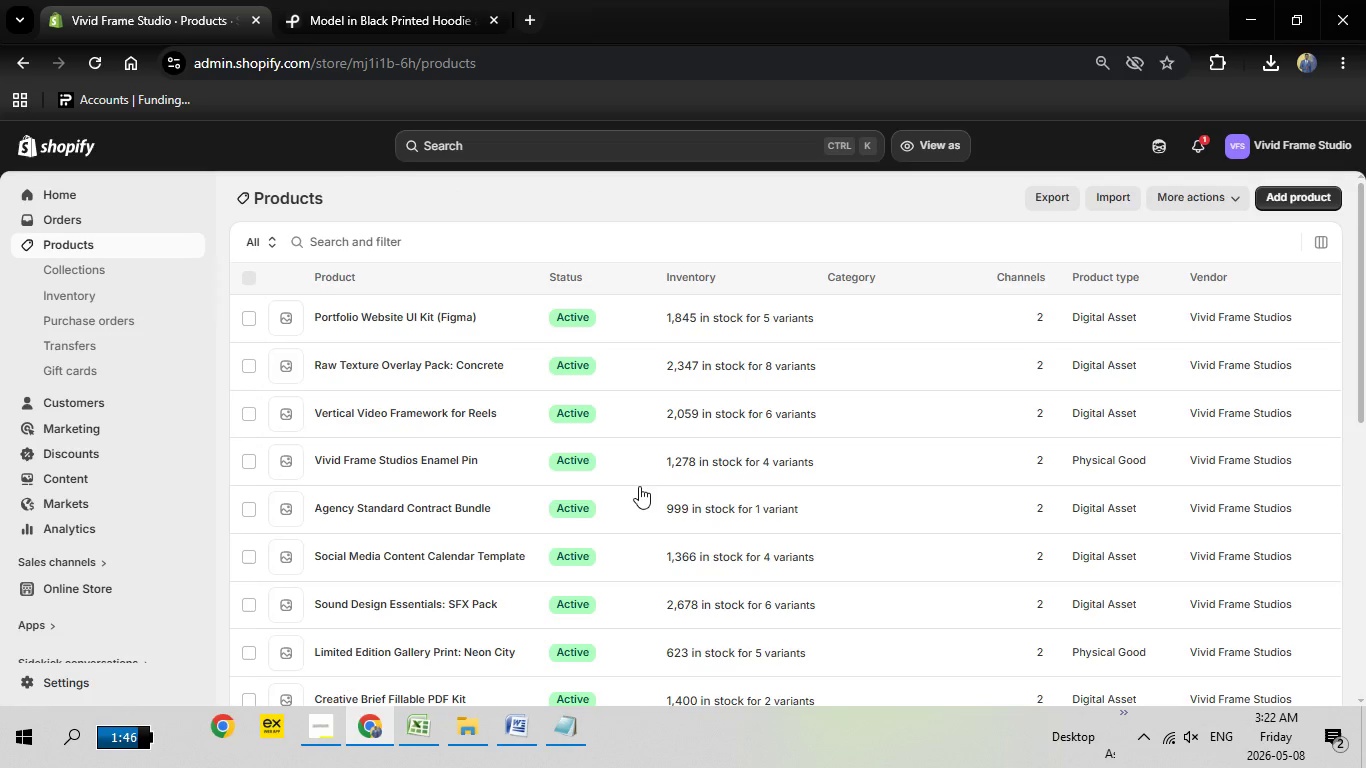 
scroll: coordinate [517, 639], scroll_direction: down, amount: 24.0
 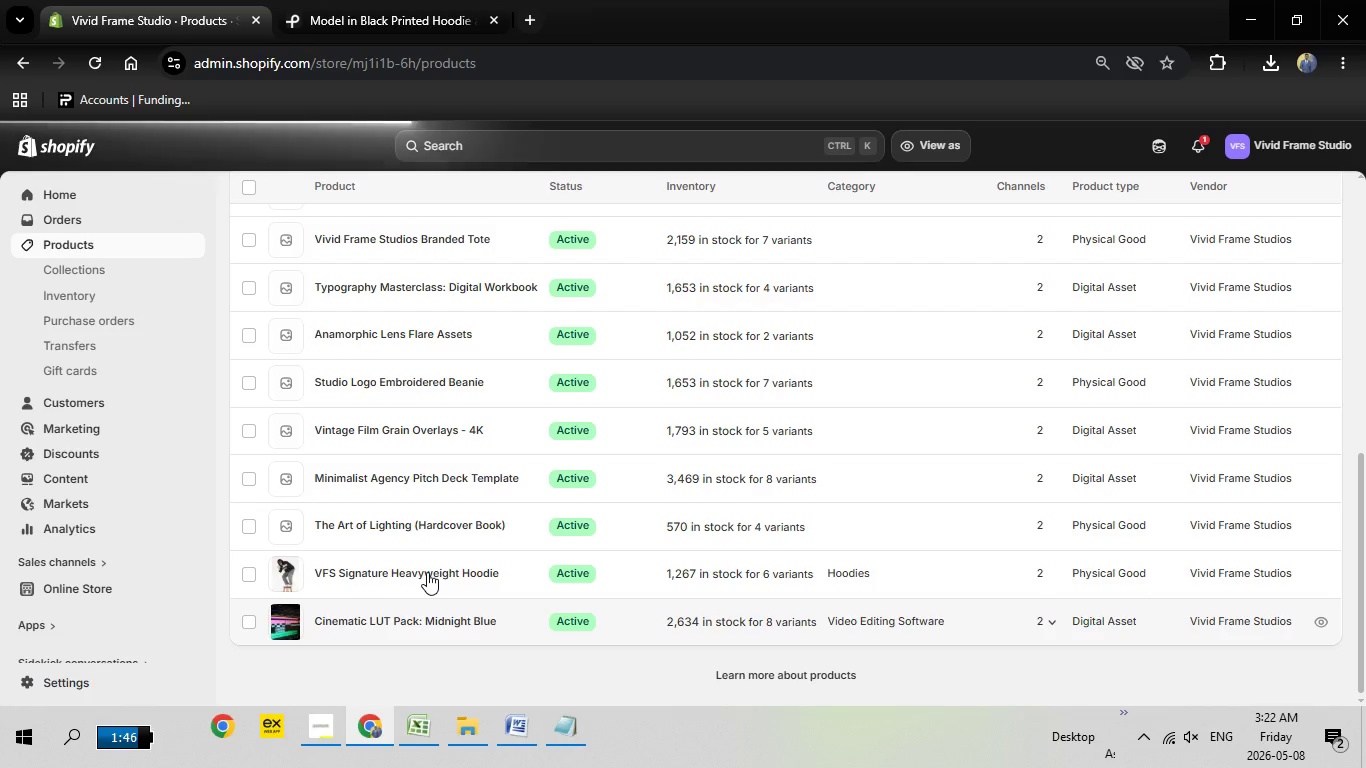 
mouse_move([429, 552])
 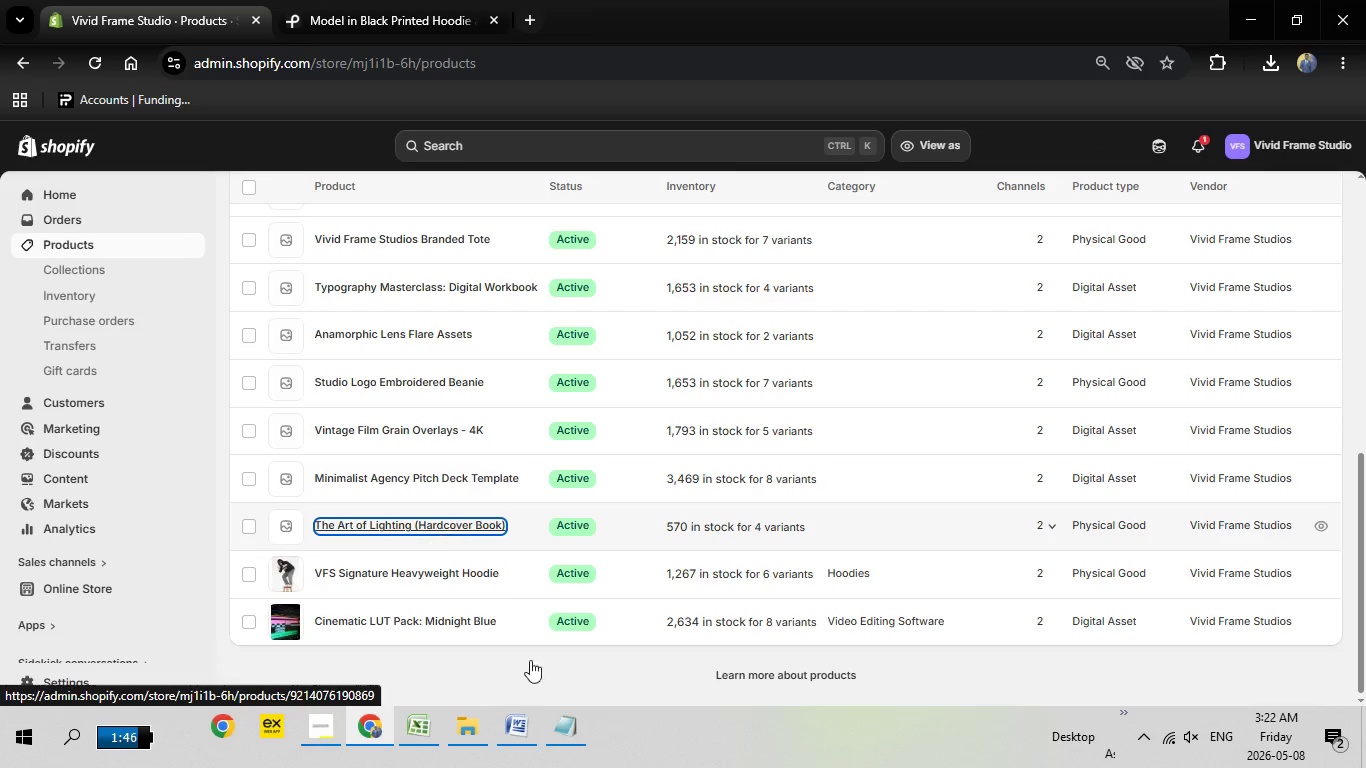 
left_click([433, 526])
 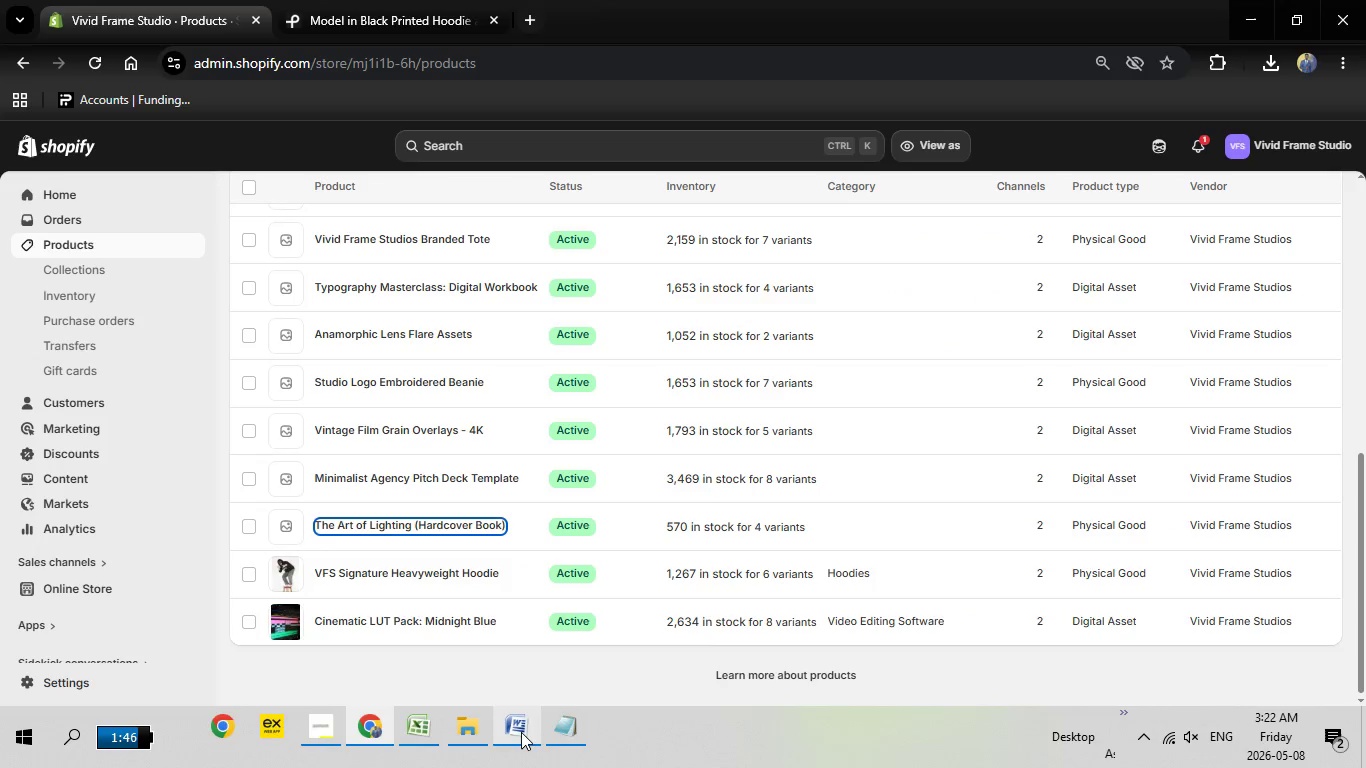 
left_click([520, 732])
 